 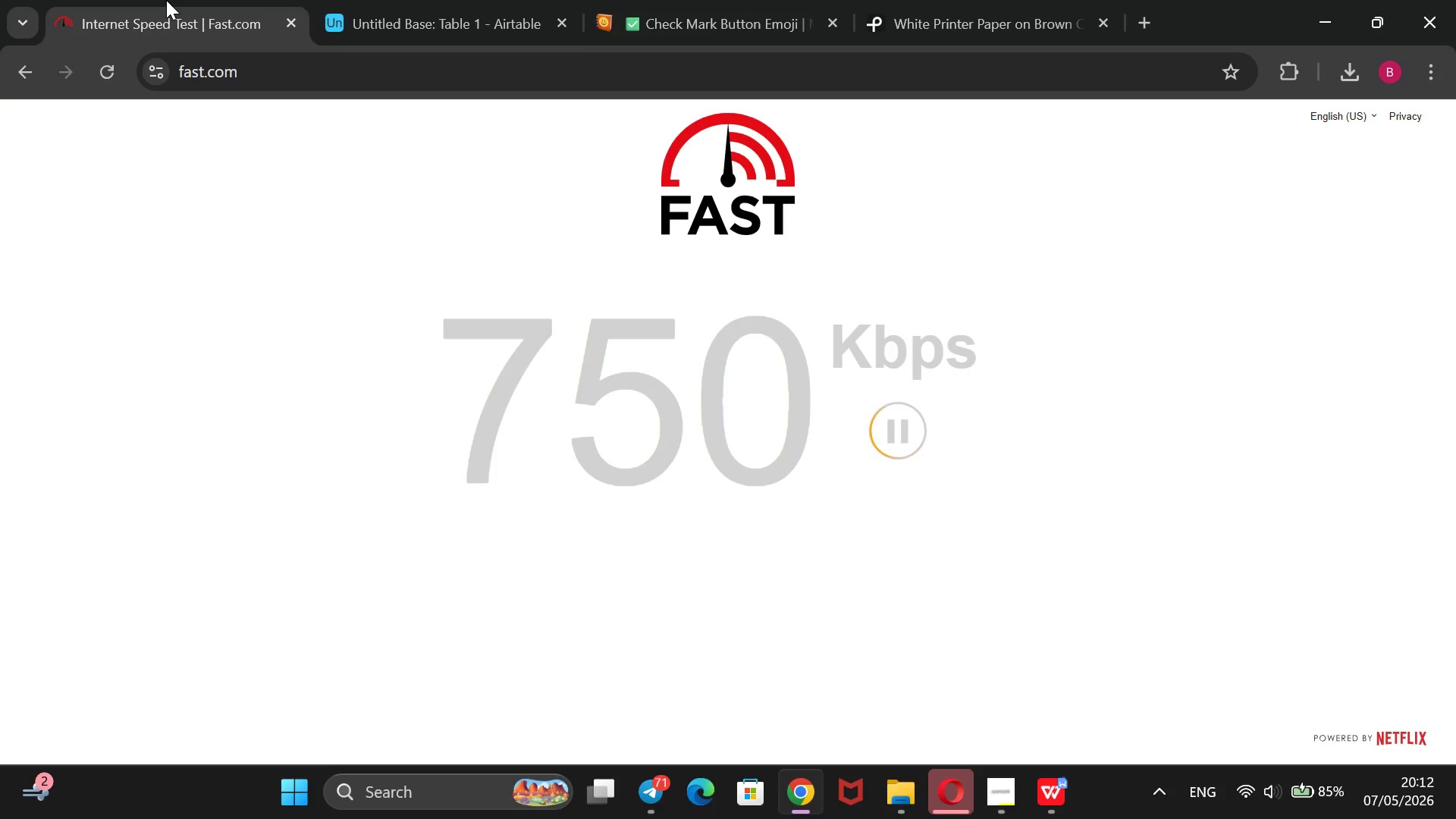 
left_click([198, 158])
 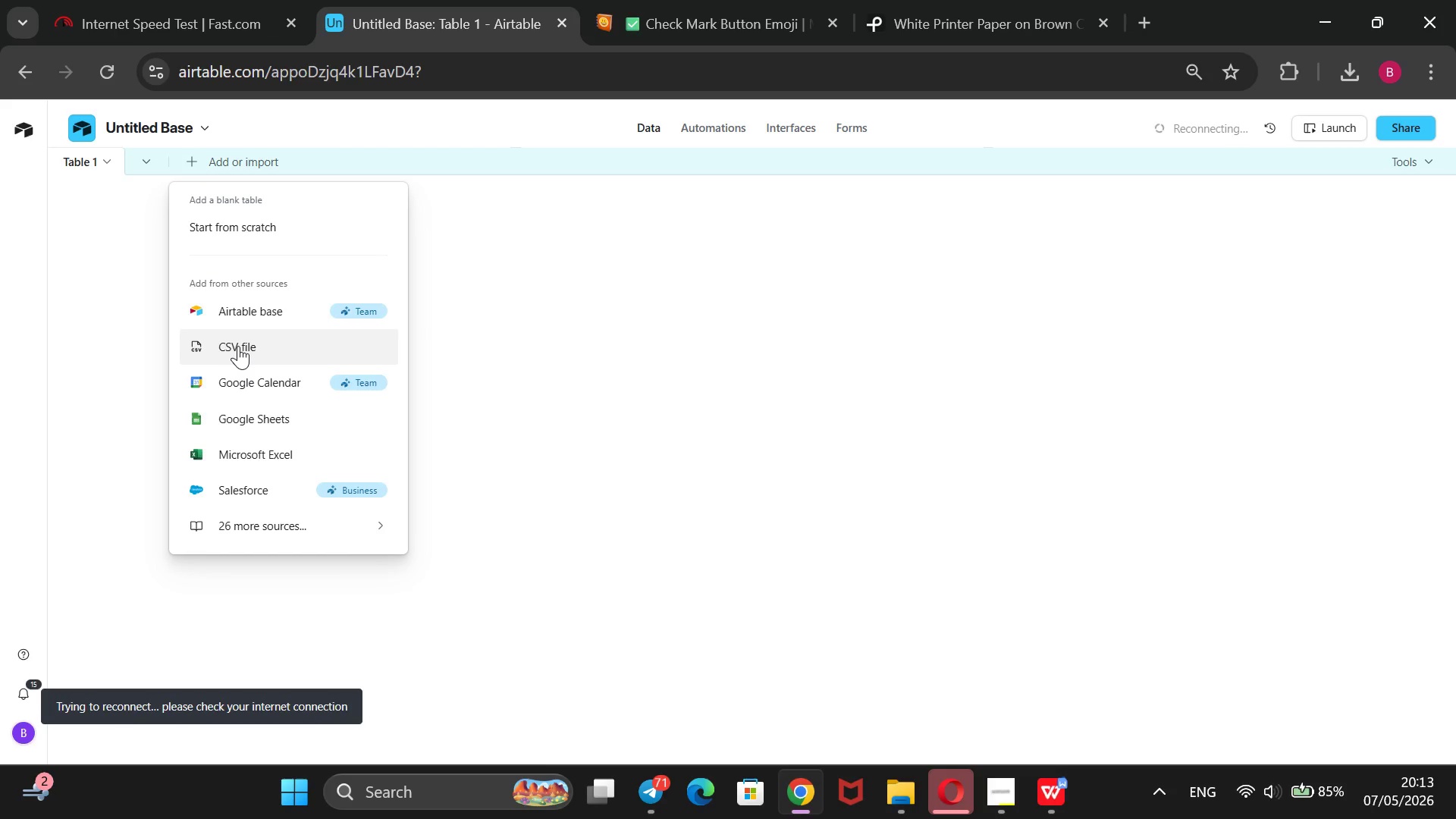 
left_click_drag(start_coordinate=[238, 346], to_coordinate=[240, 342])
 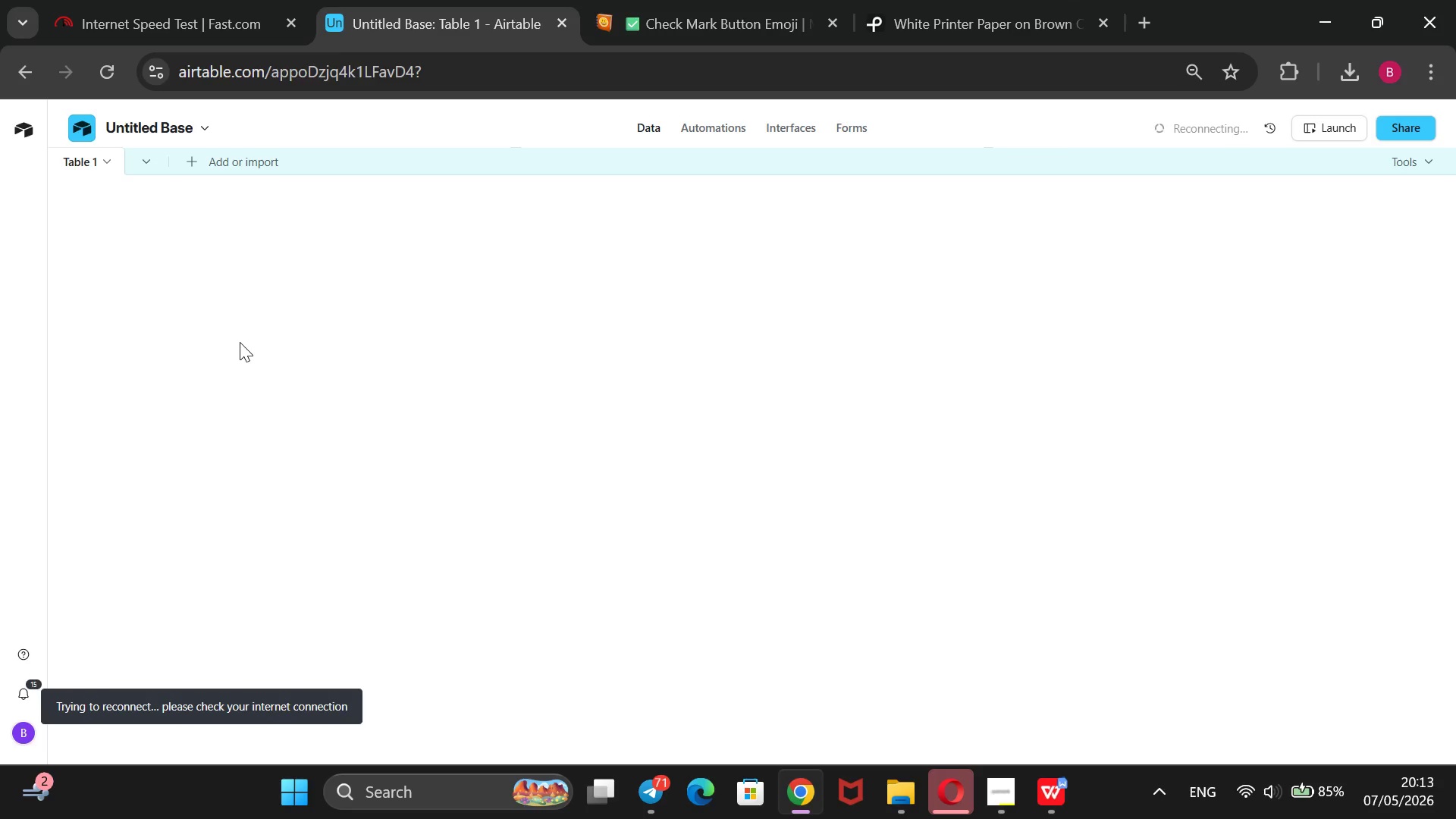 
wait(20.2)
 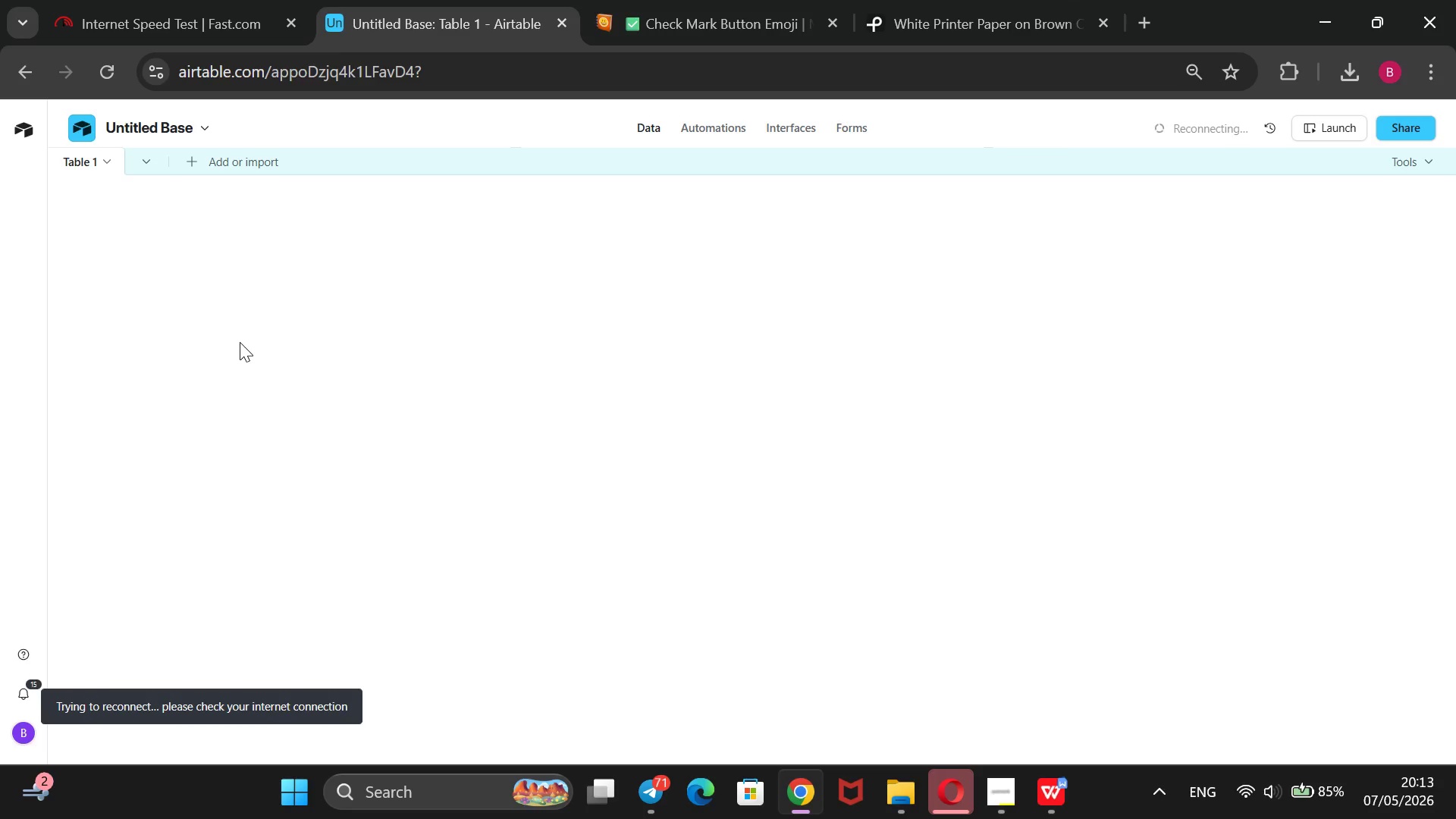 
left_click([1241, 783])
 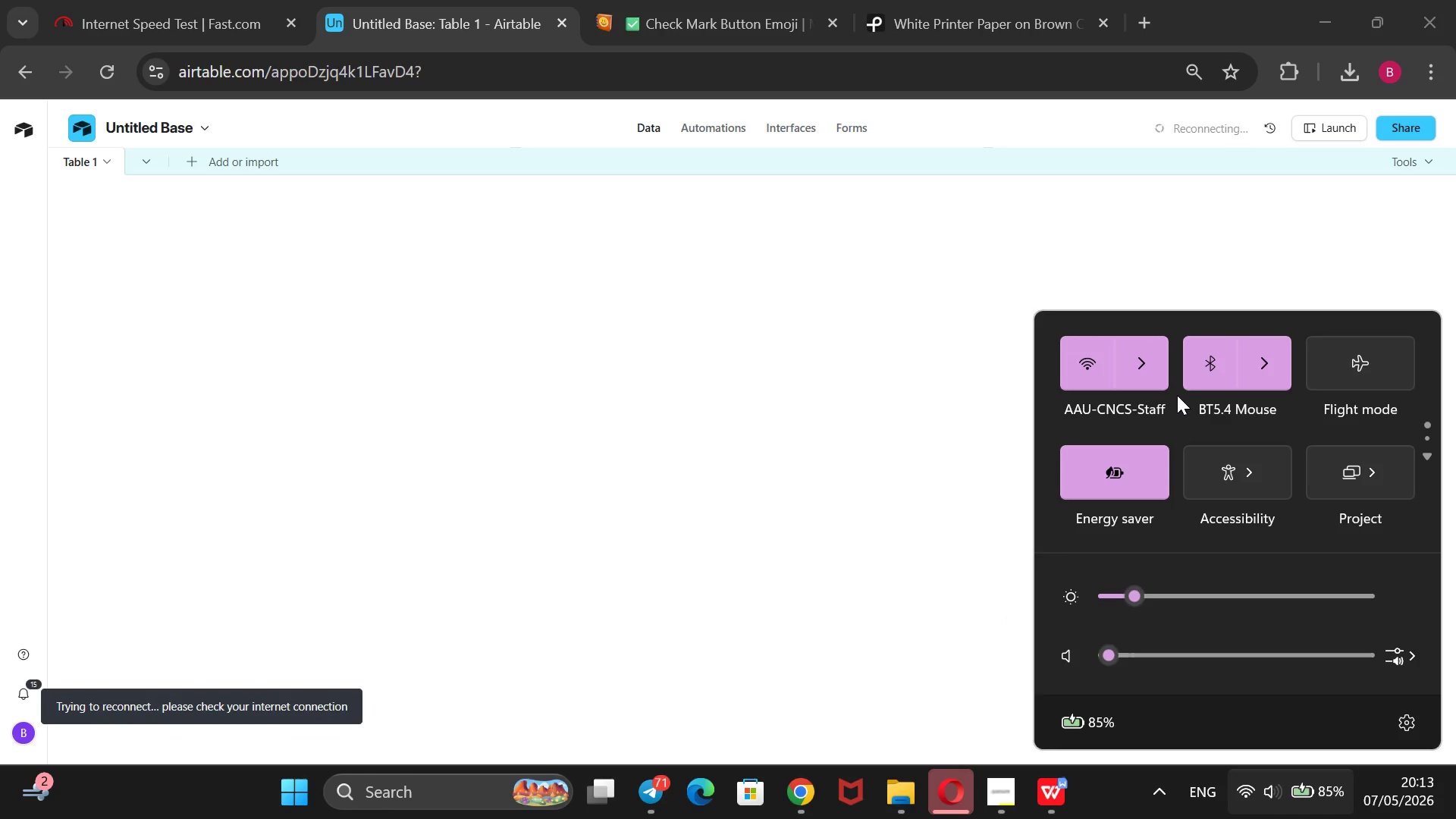 
left_click([1140, 369])
 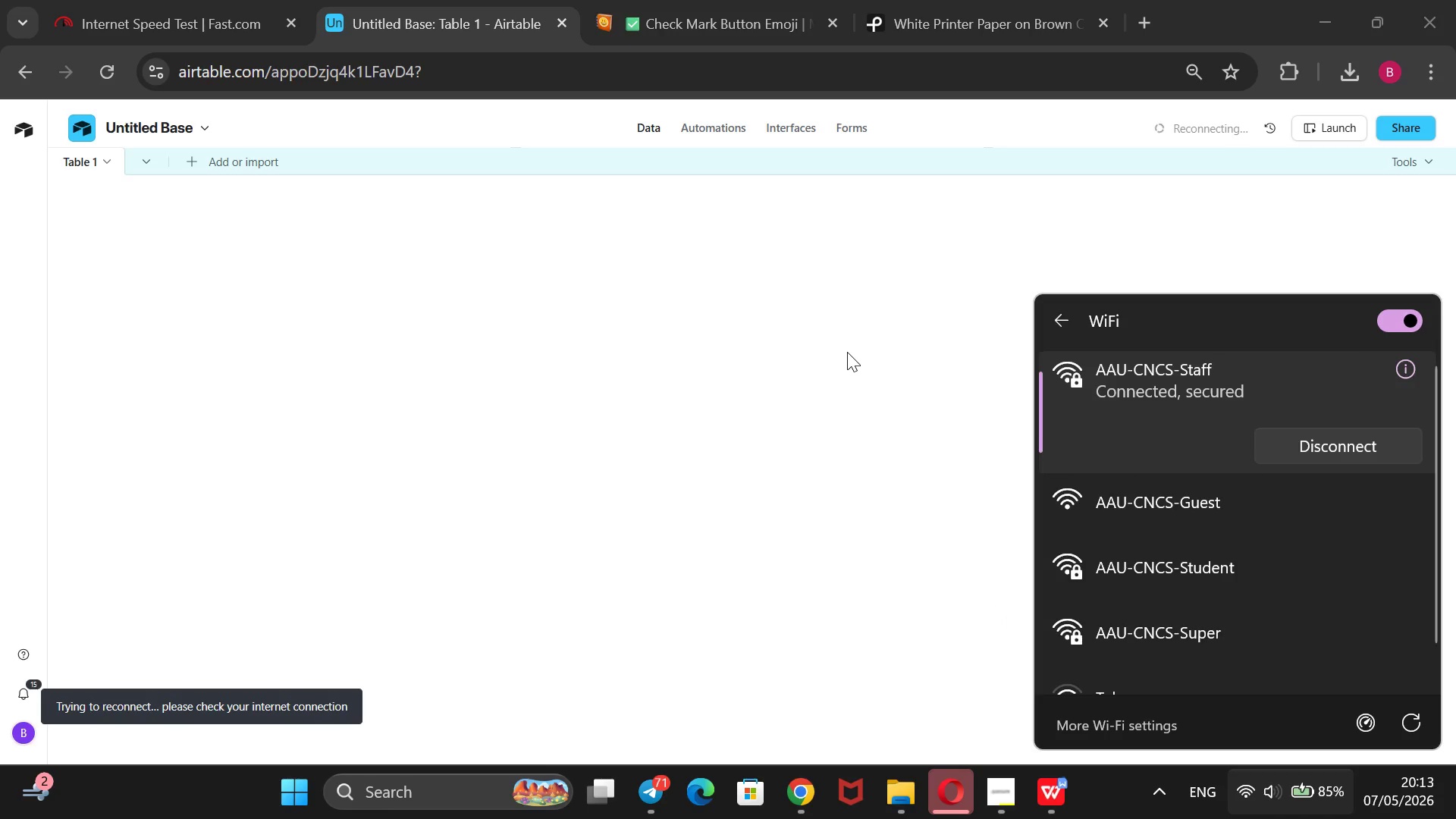 
left_click([847, 352])
 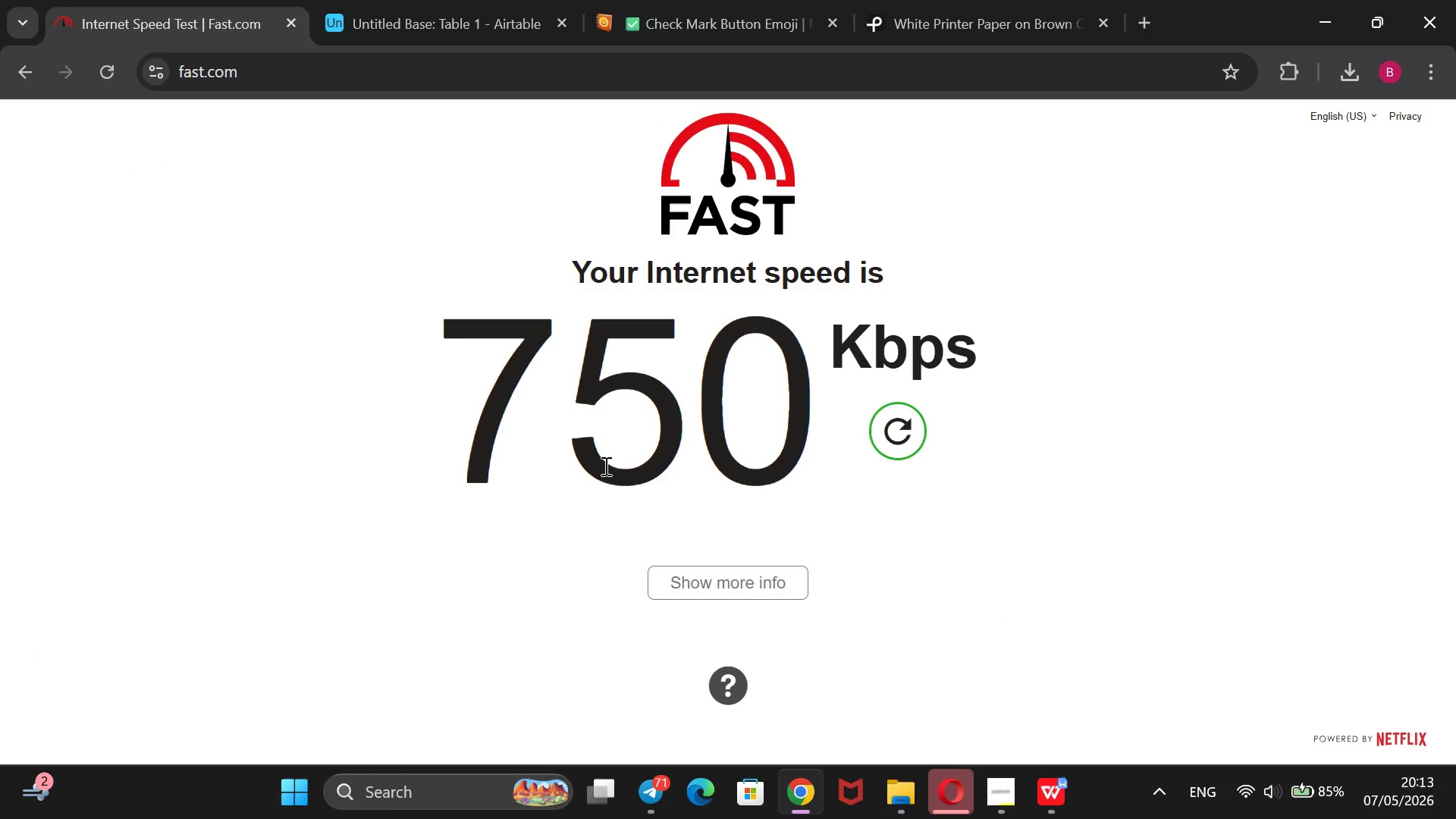 
left_click([914, 435])
 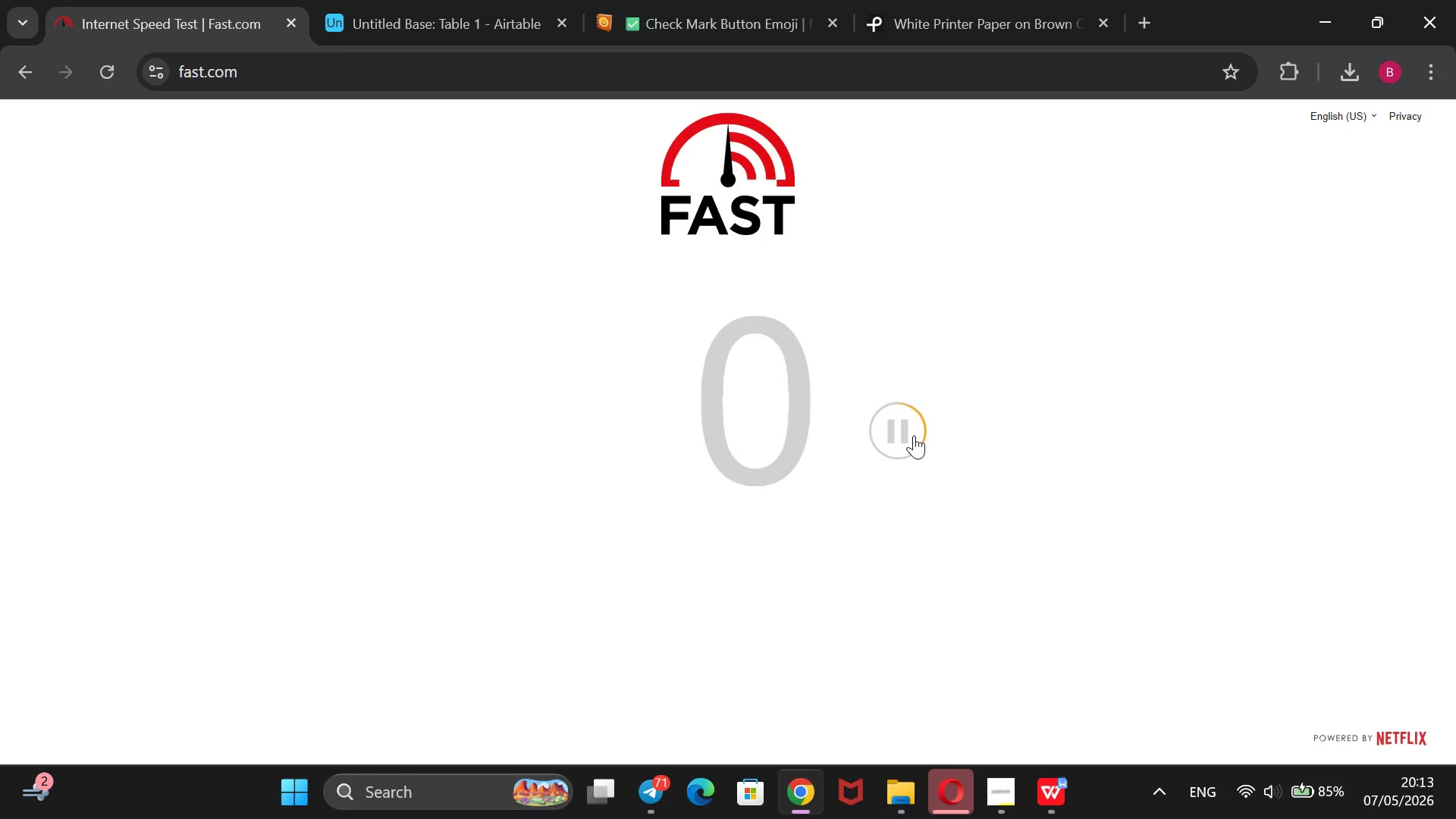 
wait(5.15)
 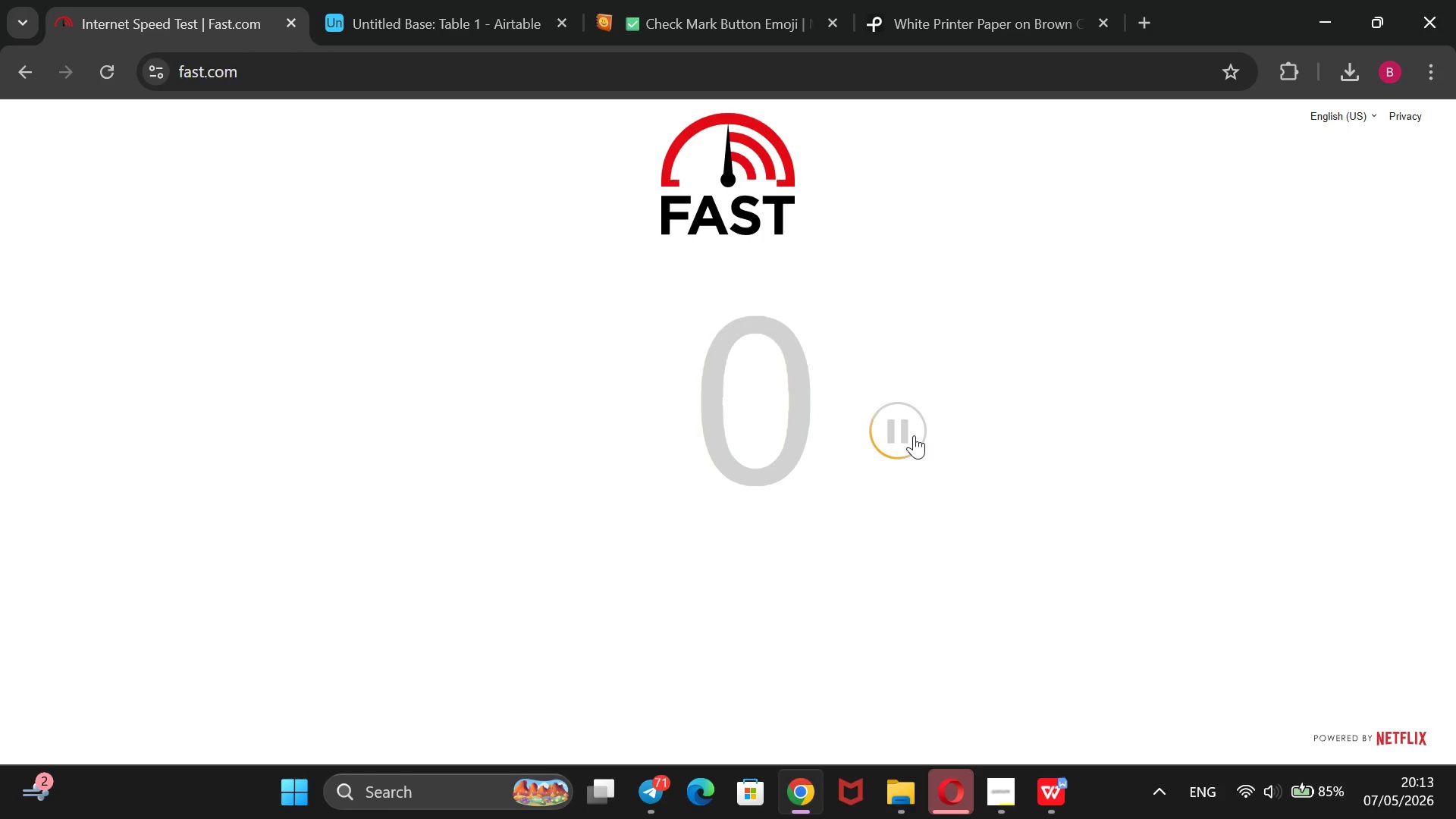 
mouse_move([1230, 768])
 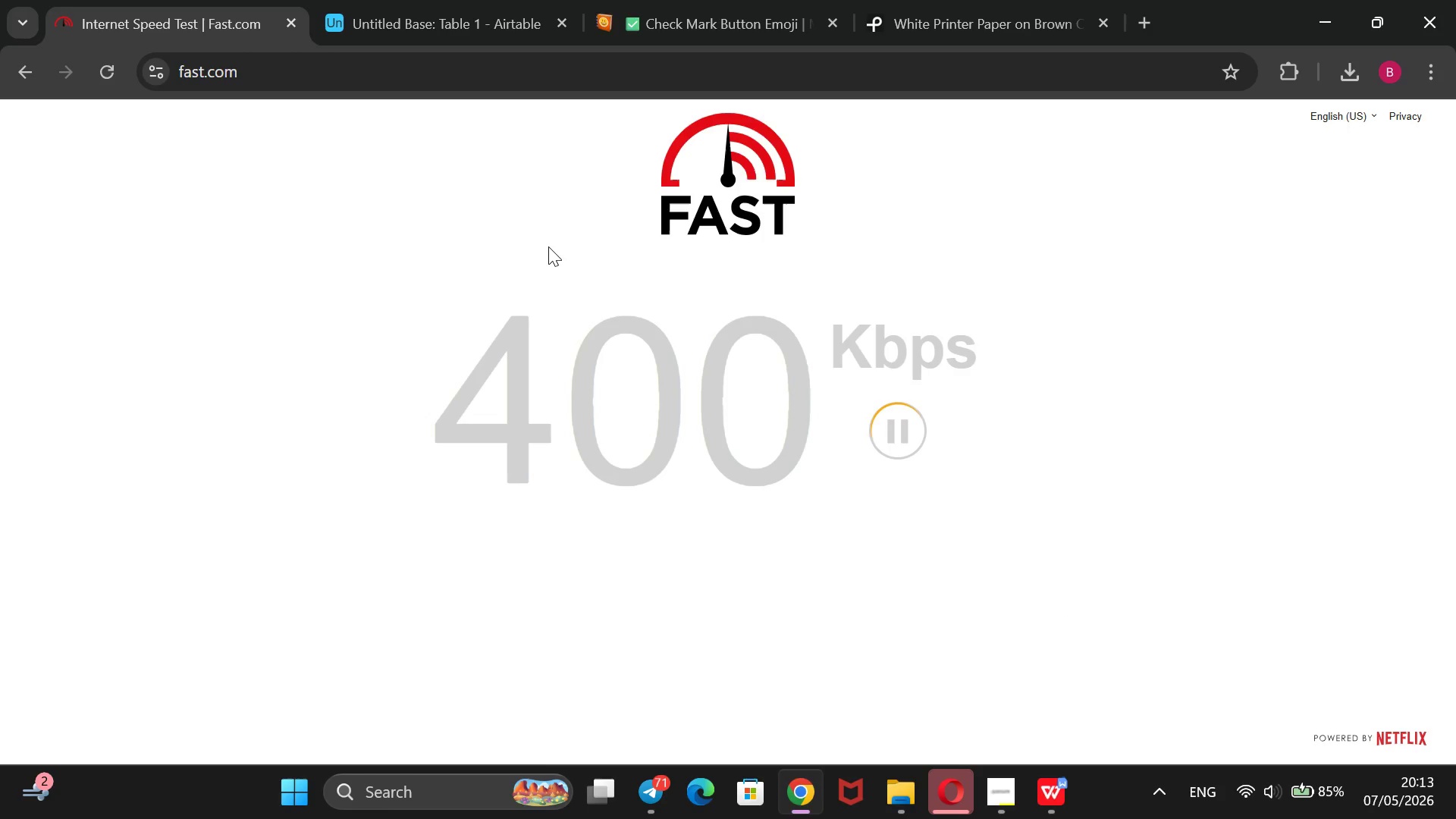 
left_click([475, 0])
 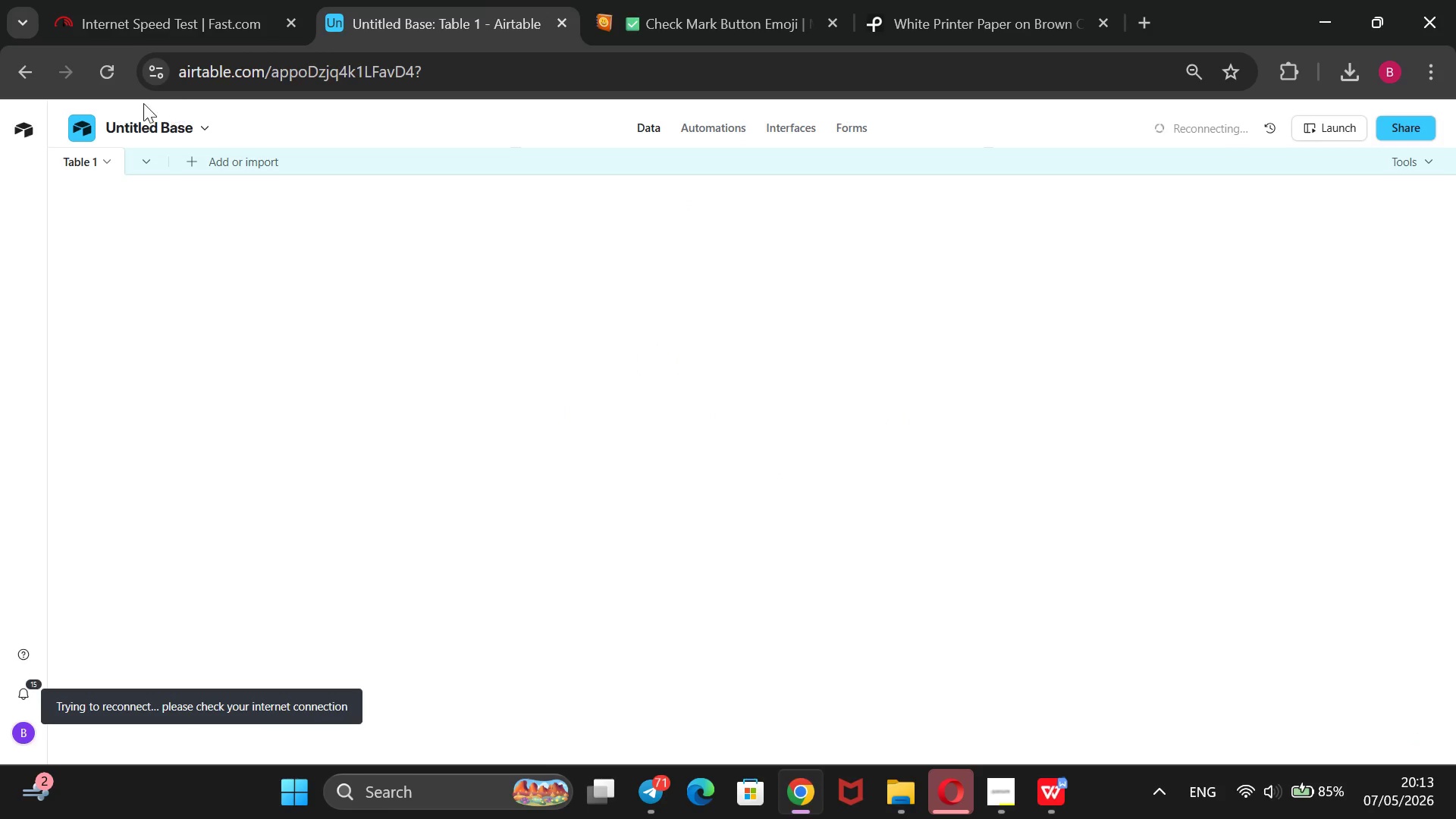 
left_click([113, 74])
 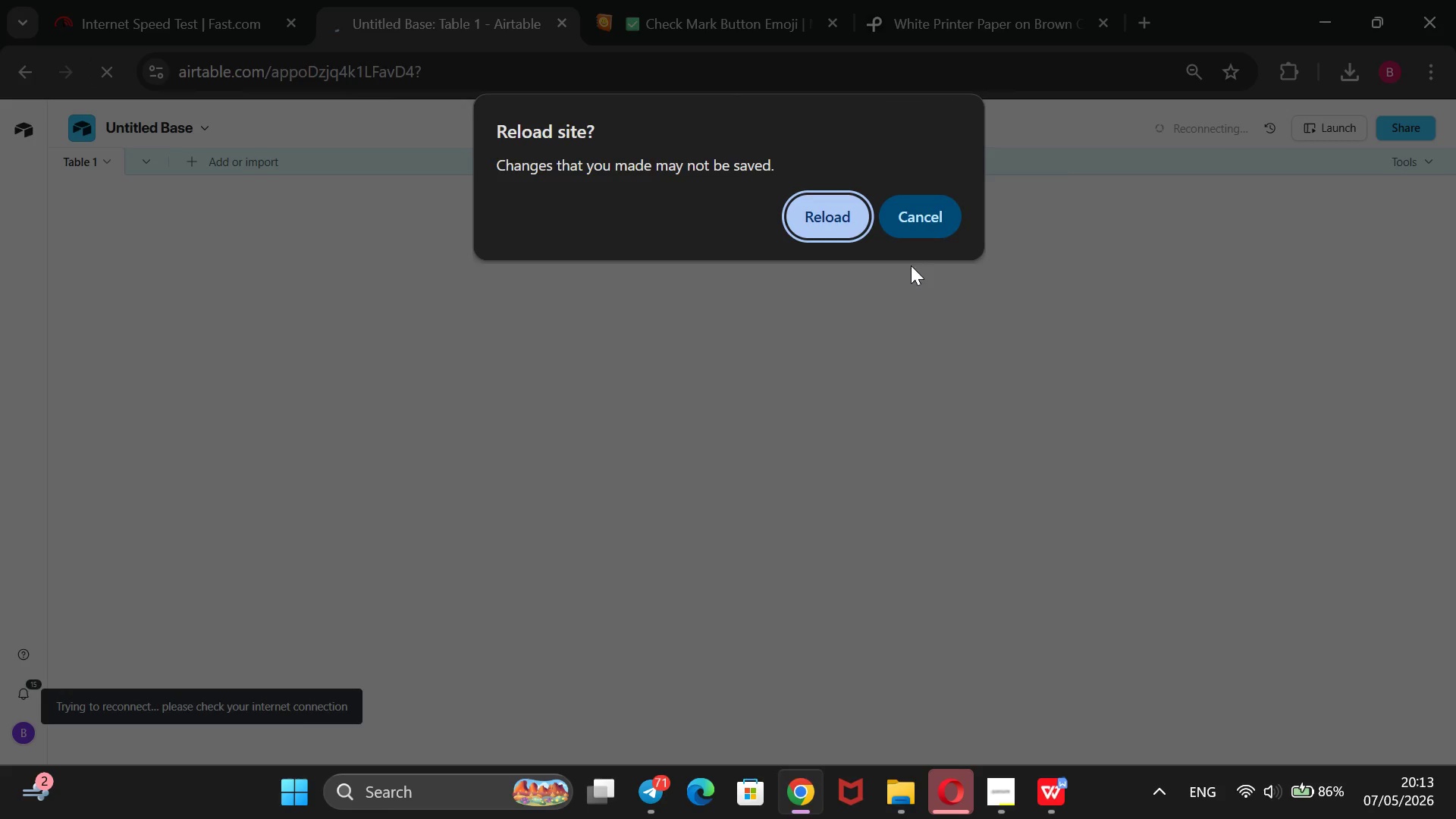 
left_click([850, 239])
 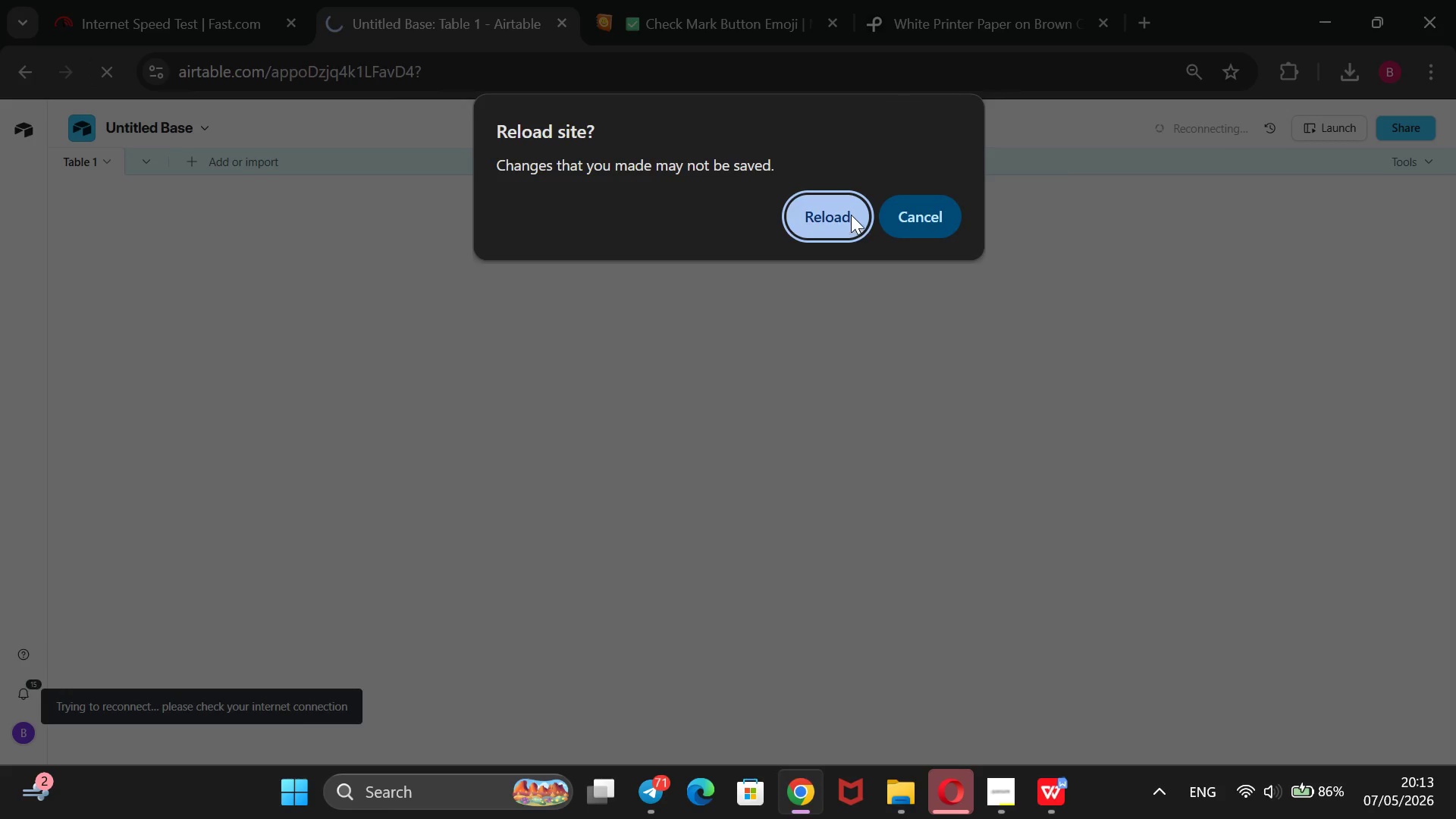 
left_click([851, 215])
 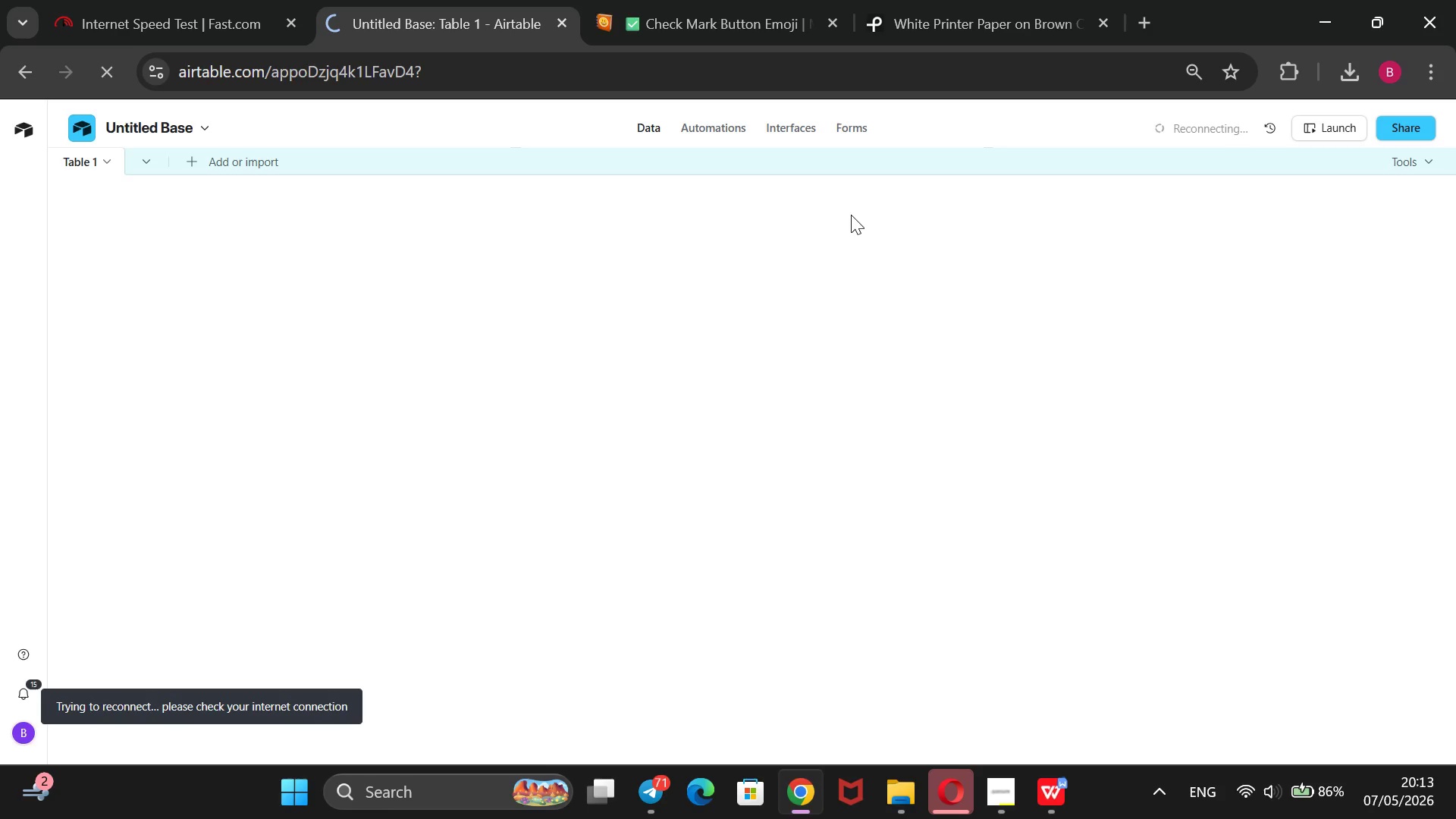 
left_click([221, 4])
 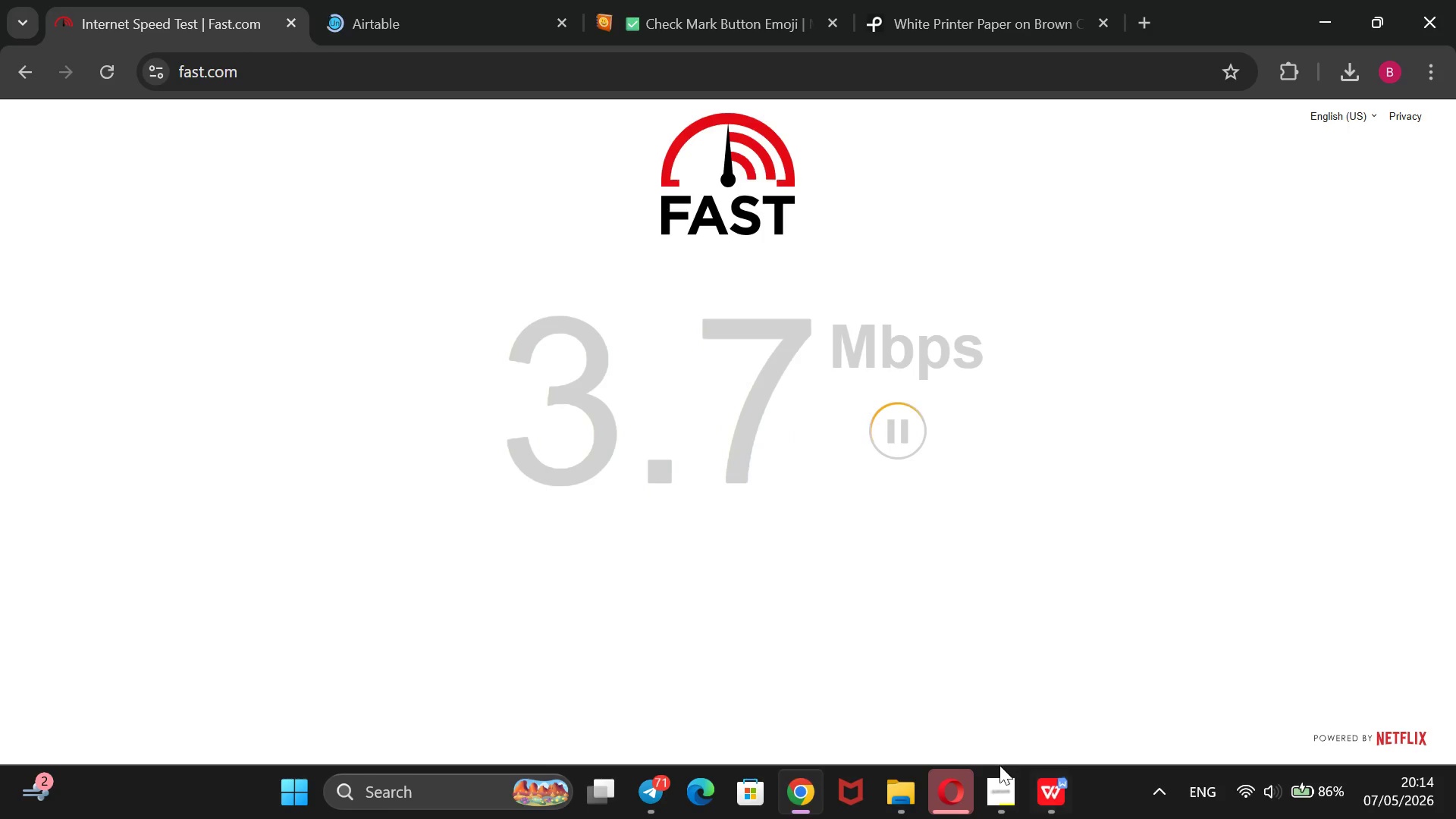 
wait(28.09)
 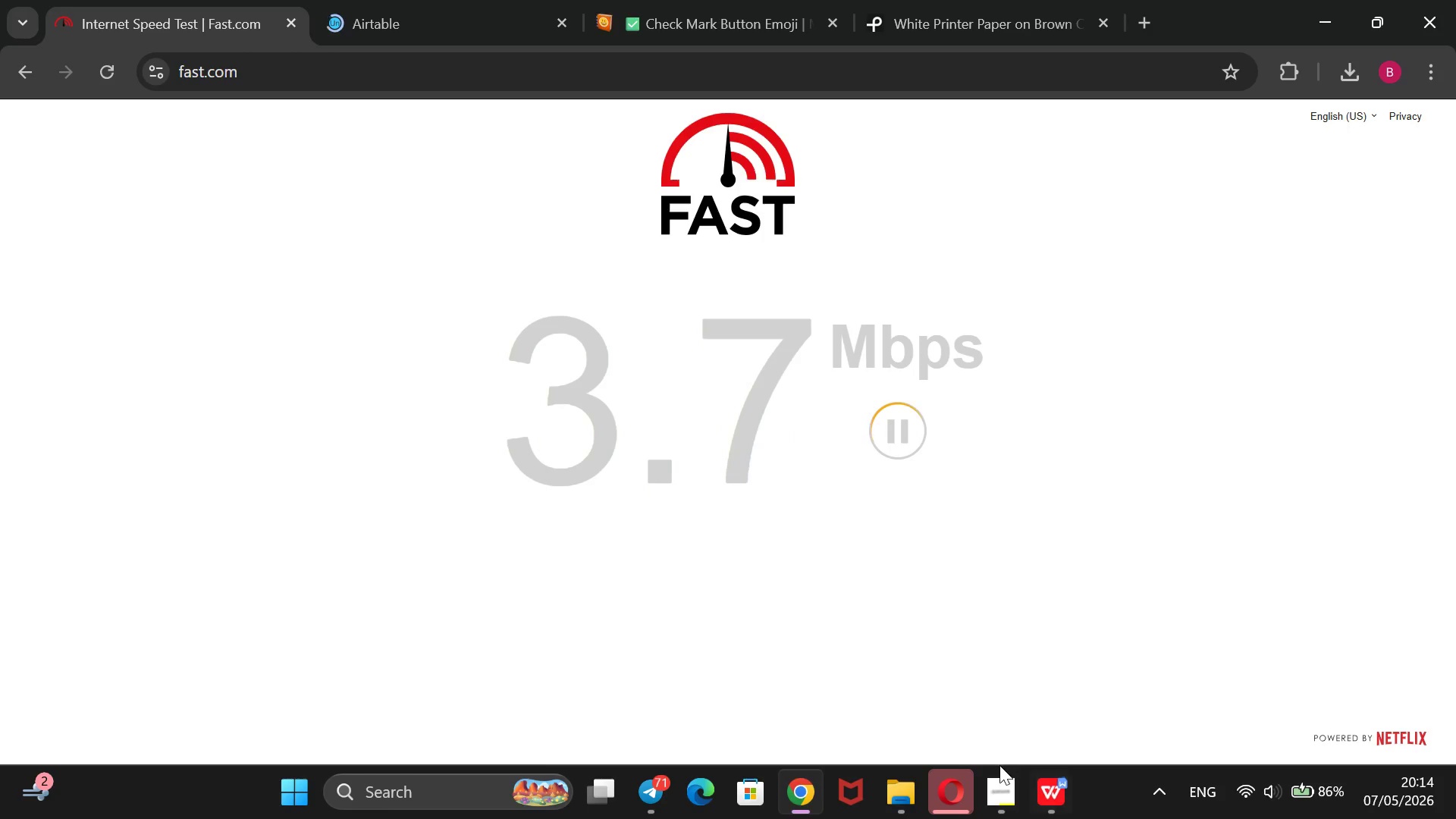 
left_click([436, 1])
 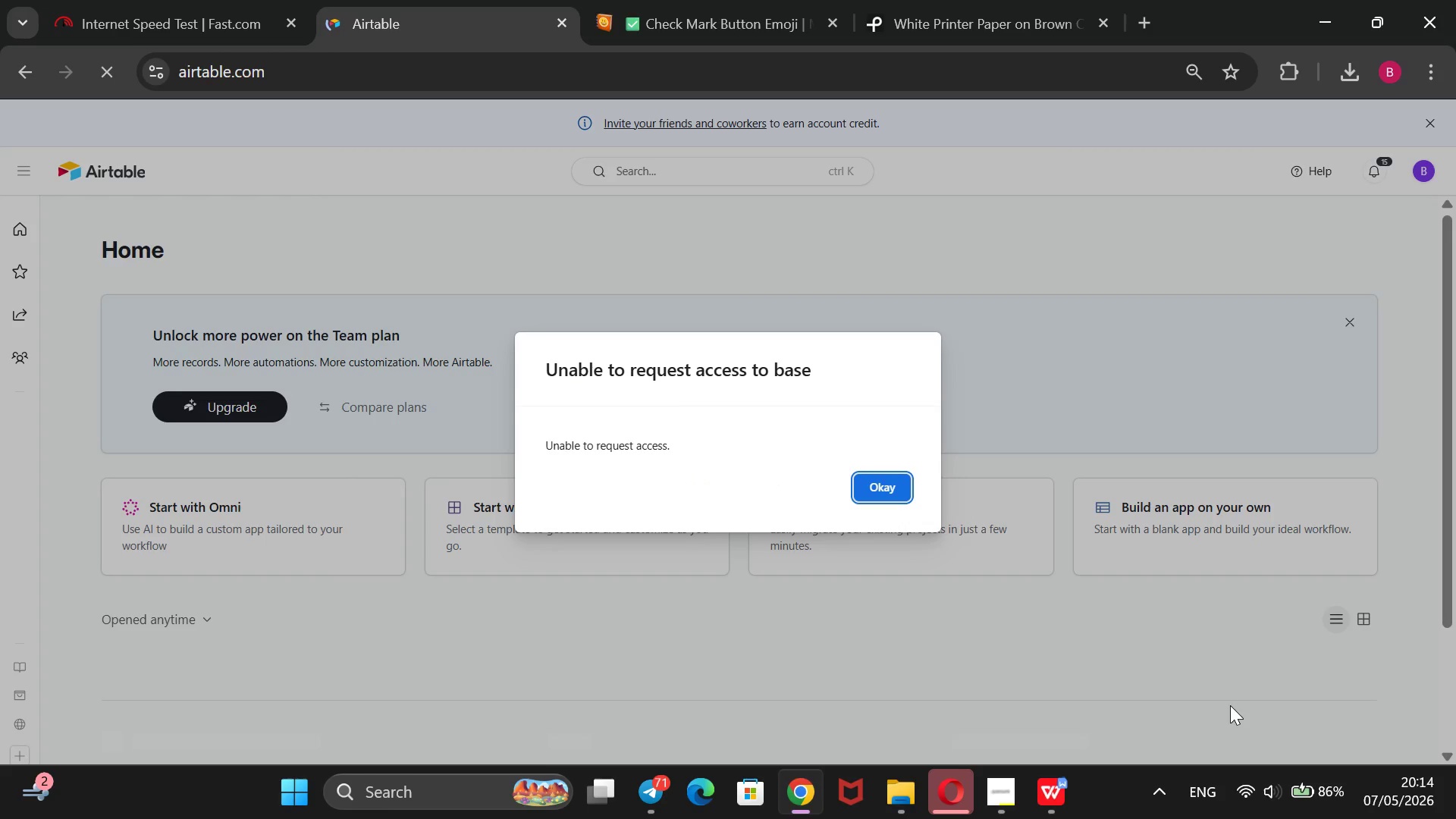 
wait(30.92)
 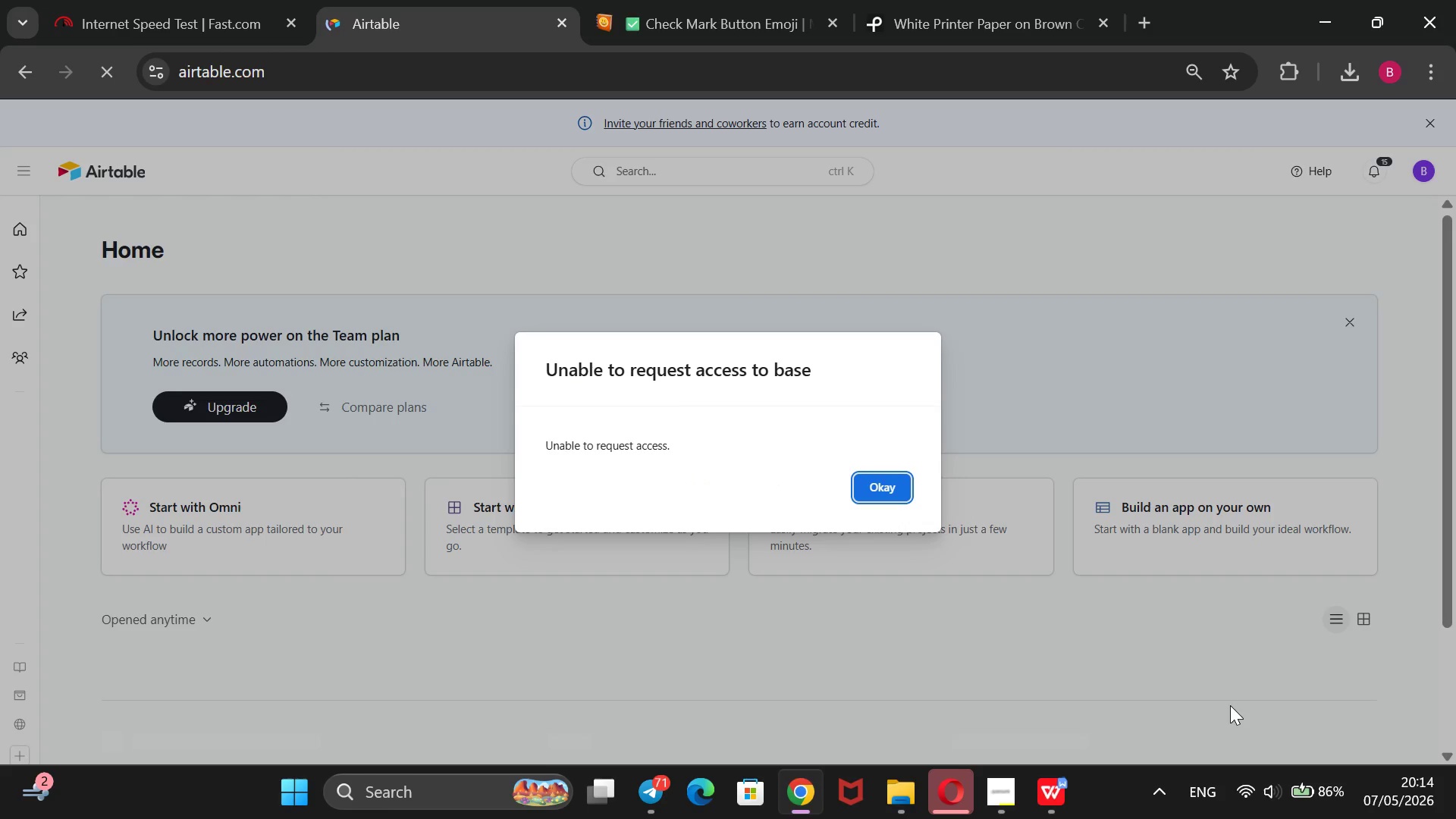 
left_click([876, 484])
 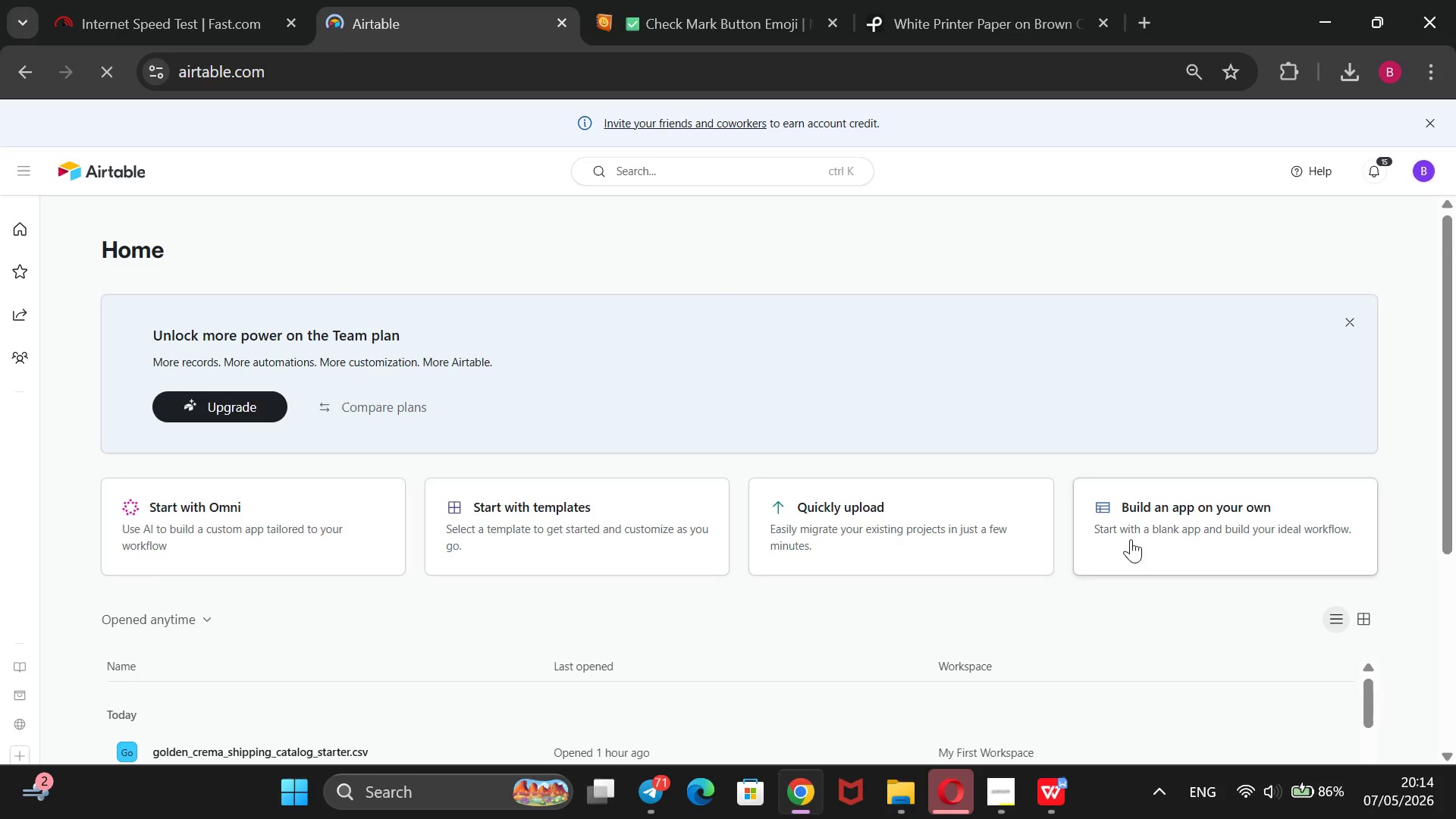 
left_click([1131, 539])
 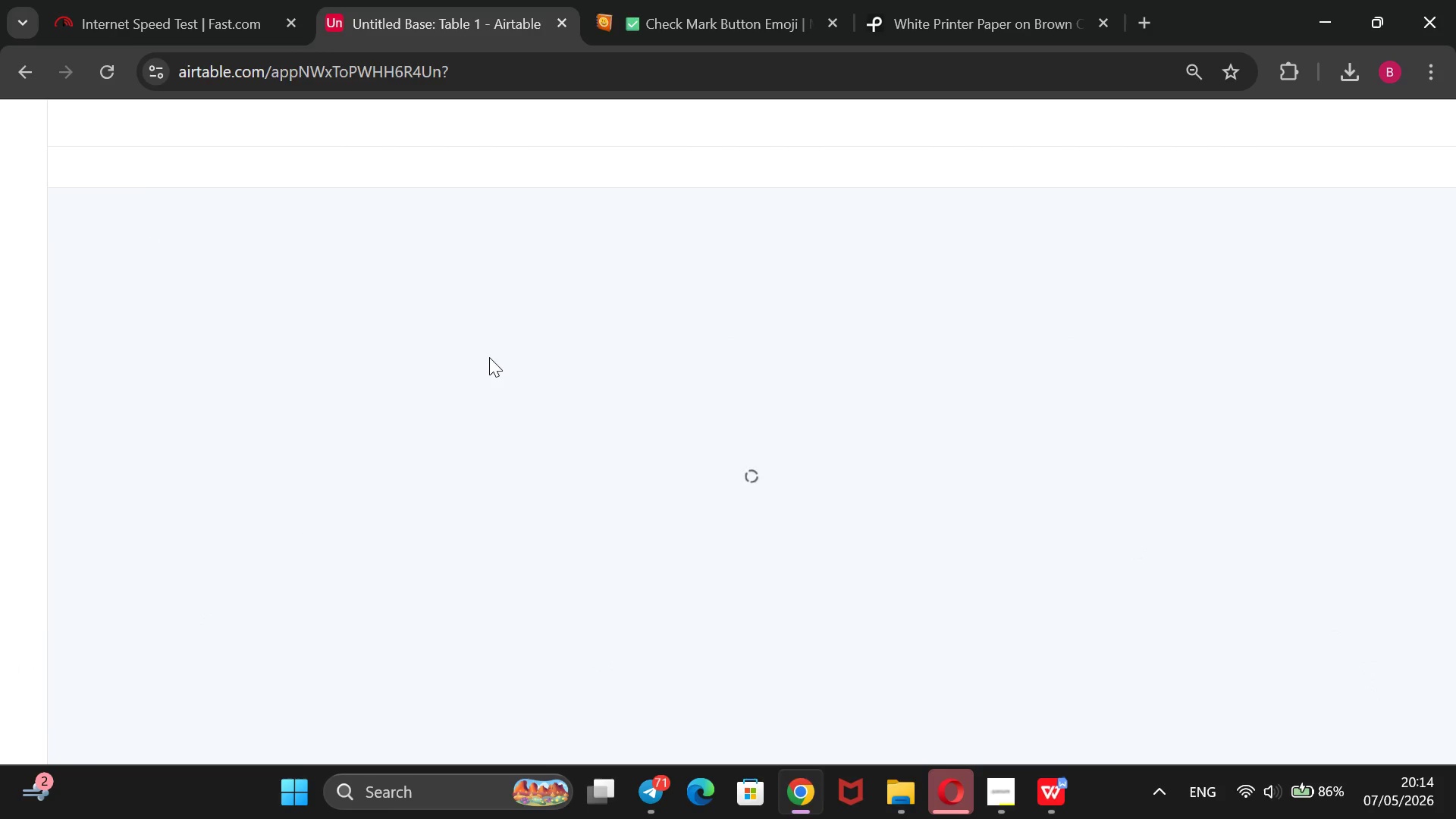 
wait(8.41)
 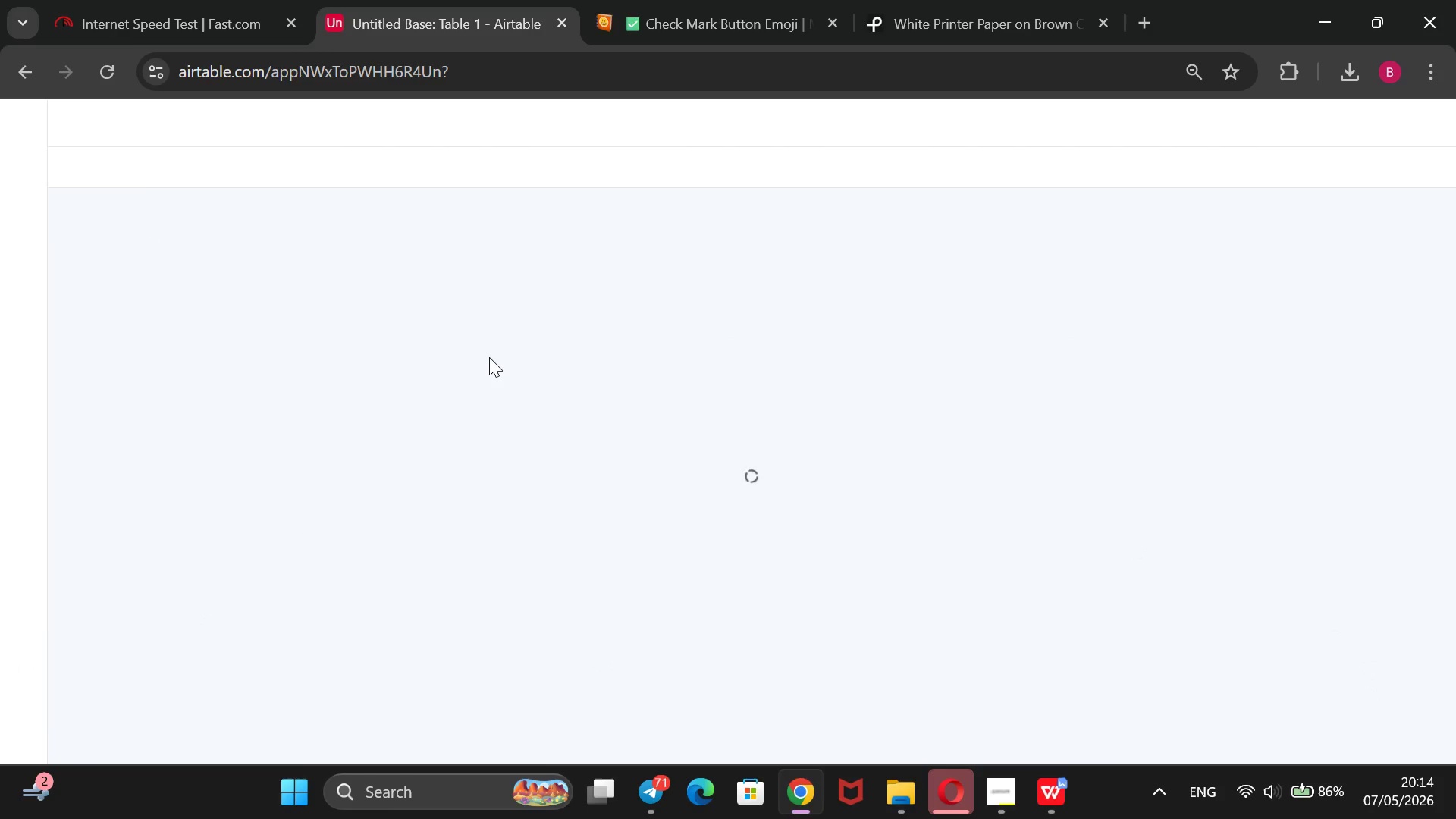 
left_click([381, 139])
 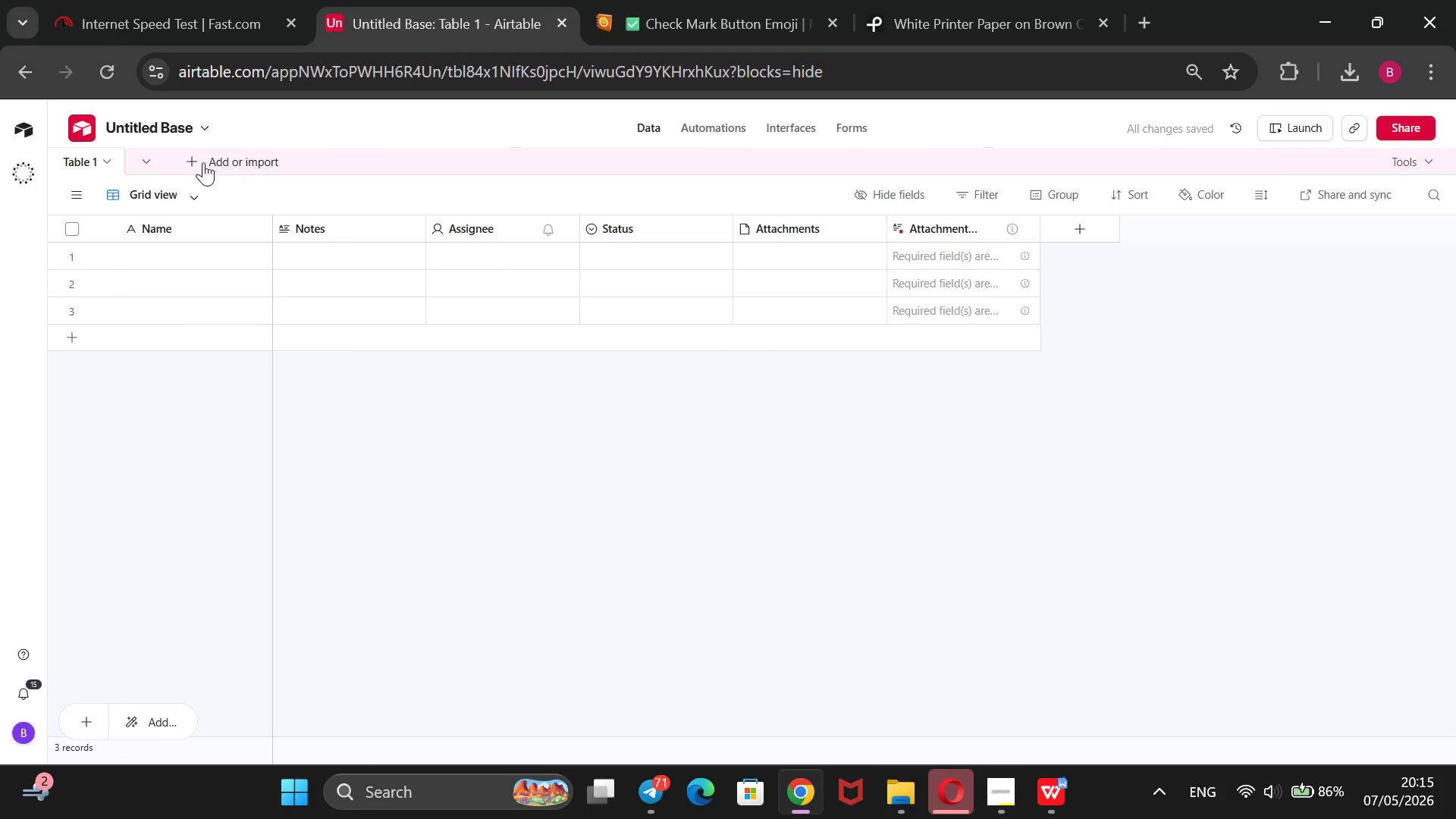 
left_click([200, 162])
 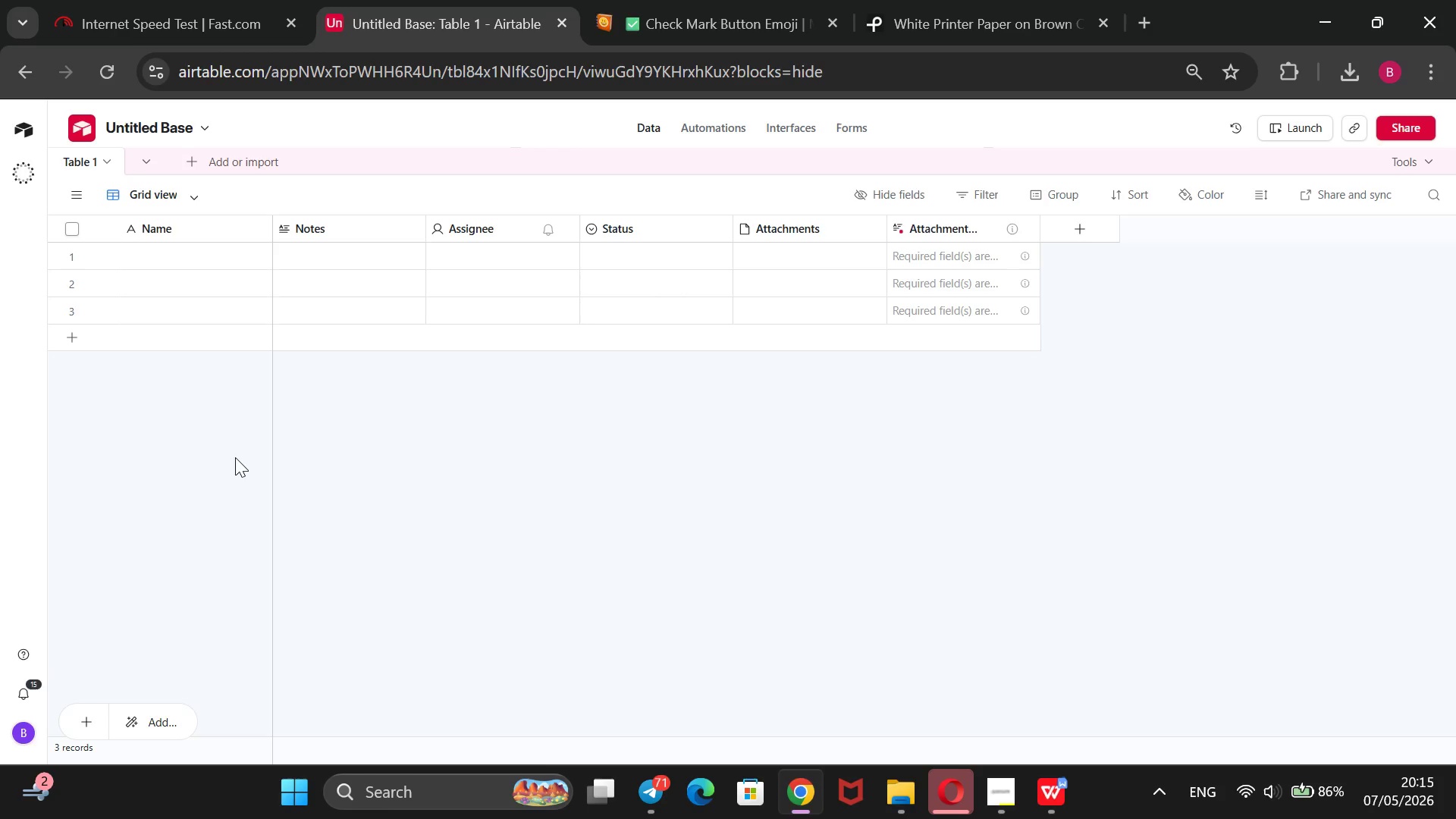 
wait(10.08)
 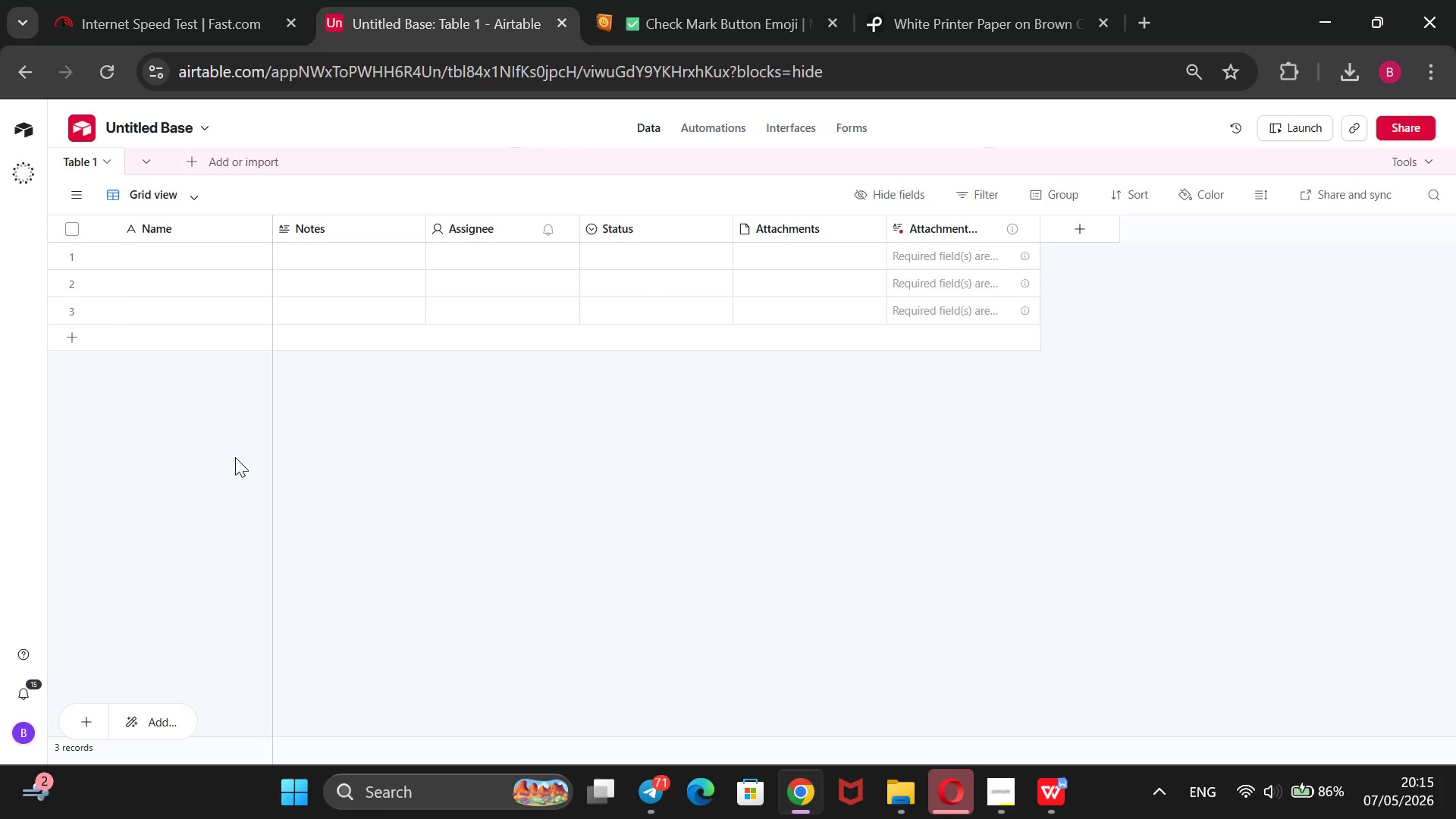 
left_click([830, 469])
 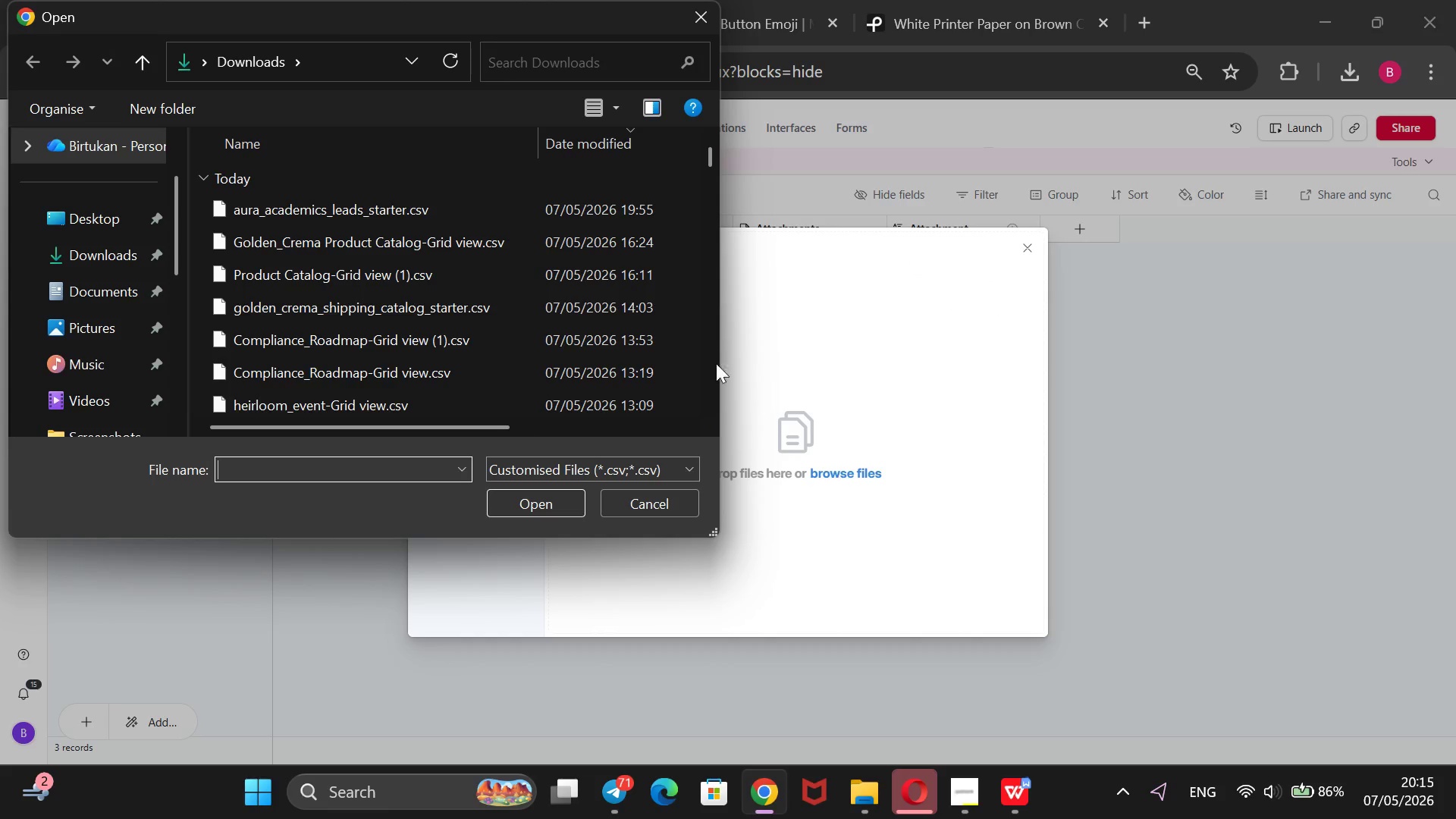 
left_click([425, 218])
 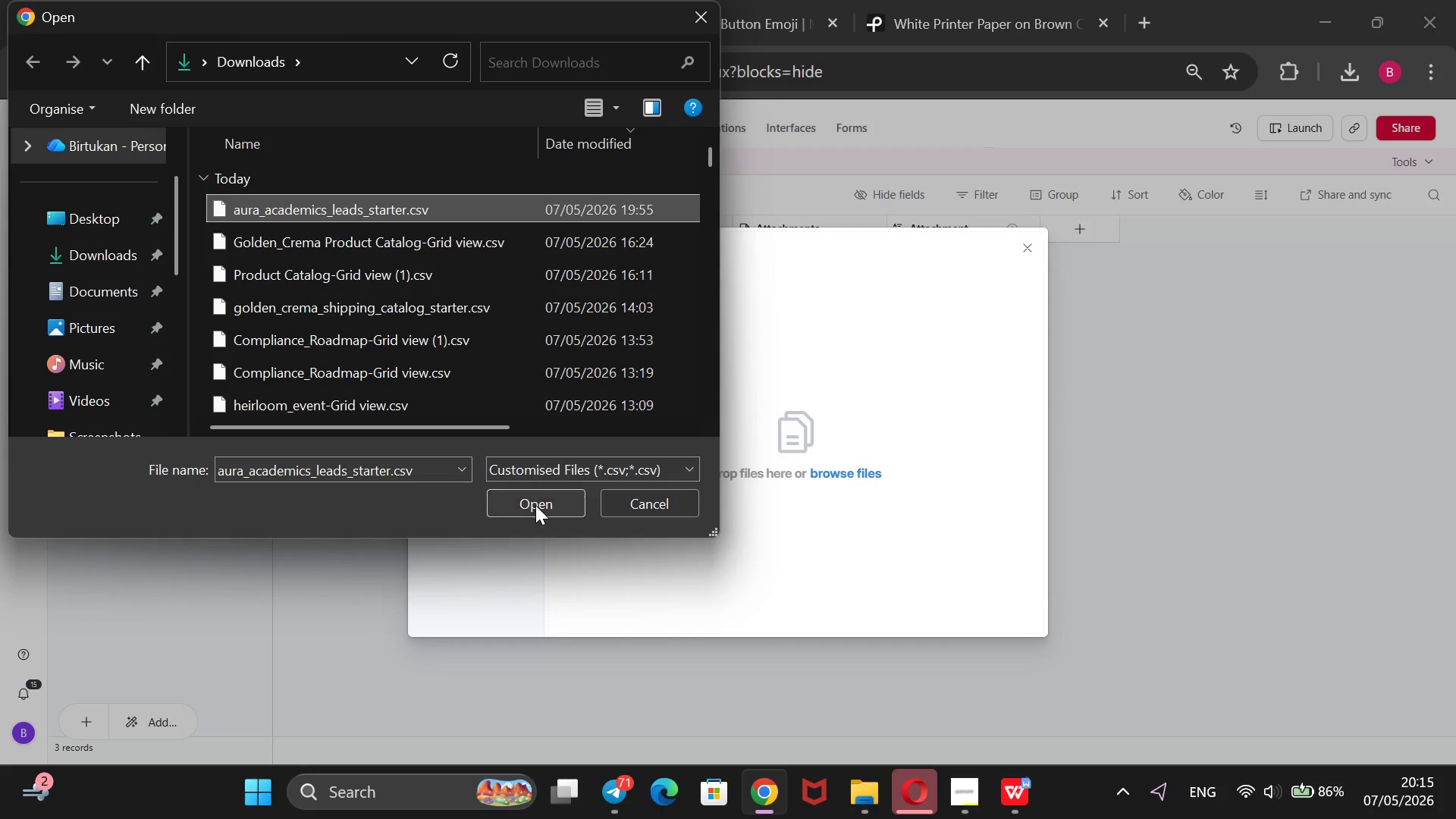 
left_click([538, 504])
 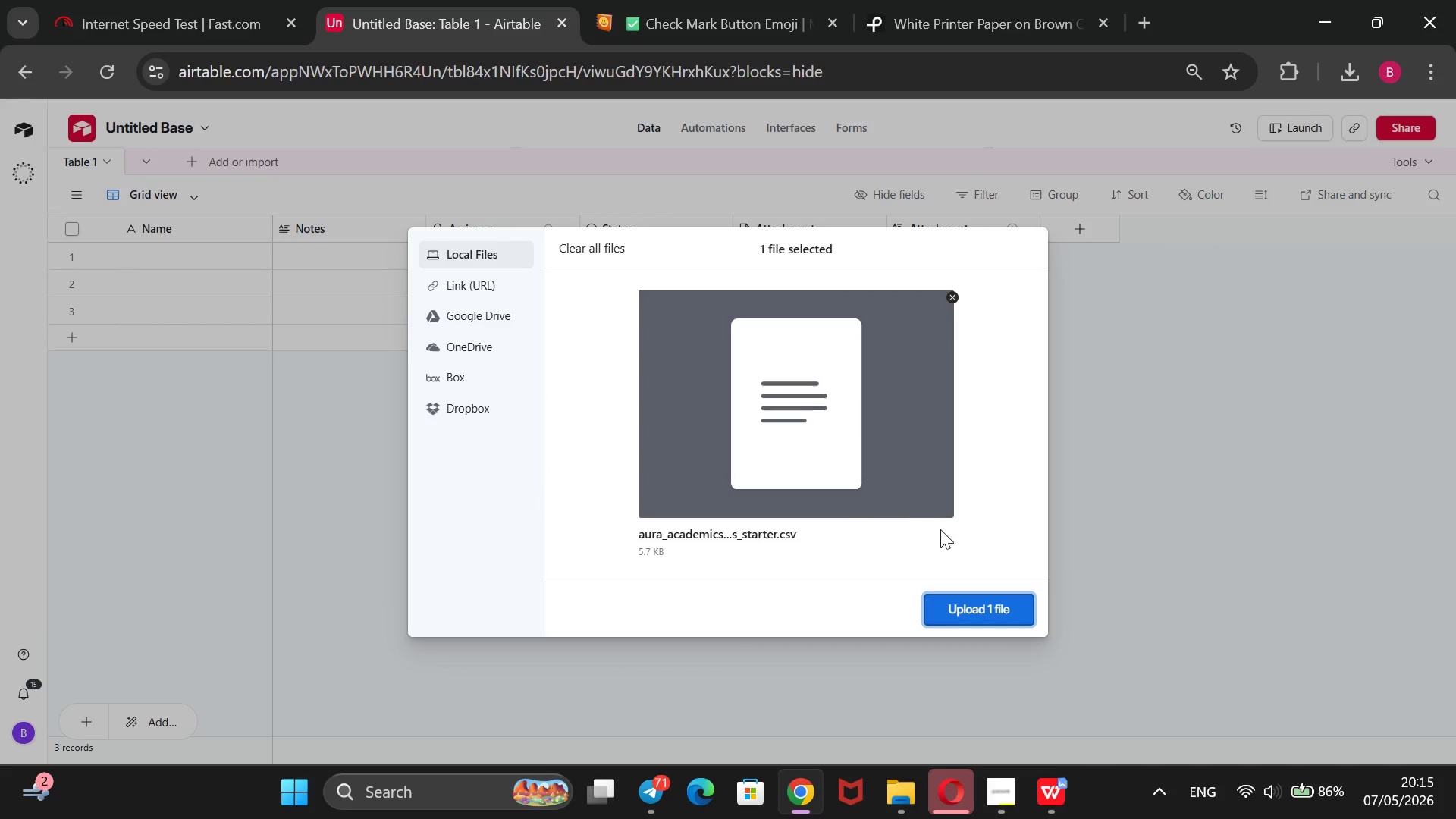 
mouse_move([990, 587])
 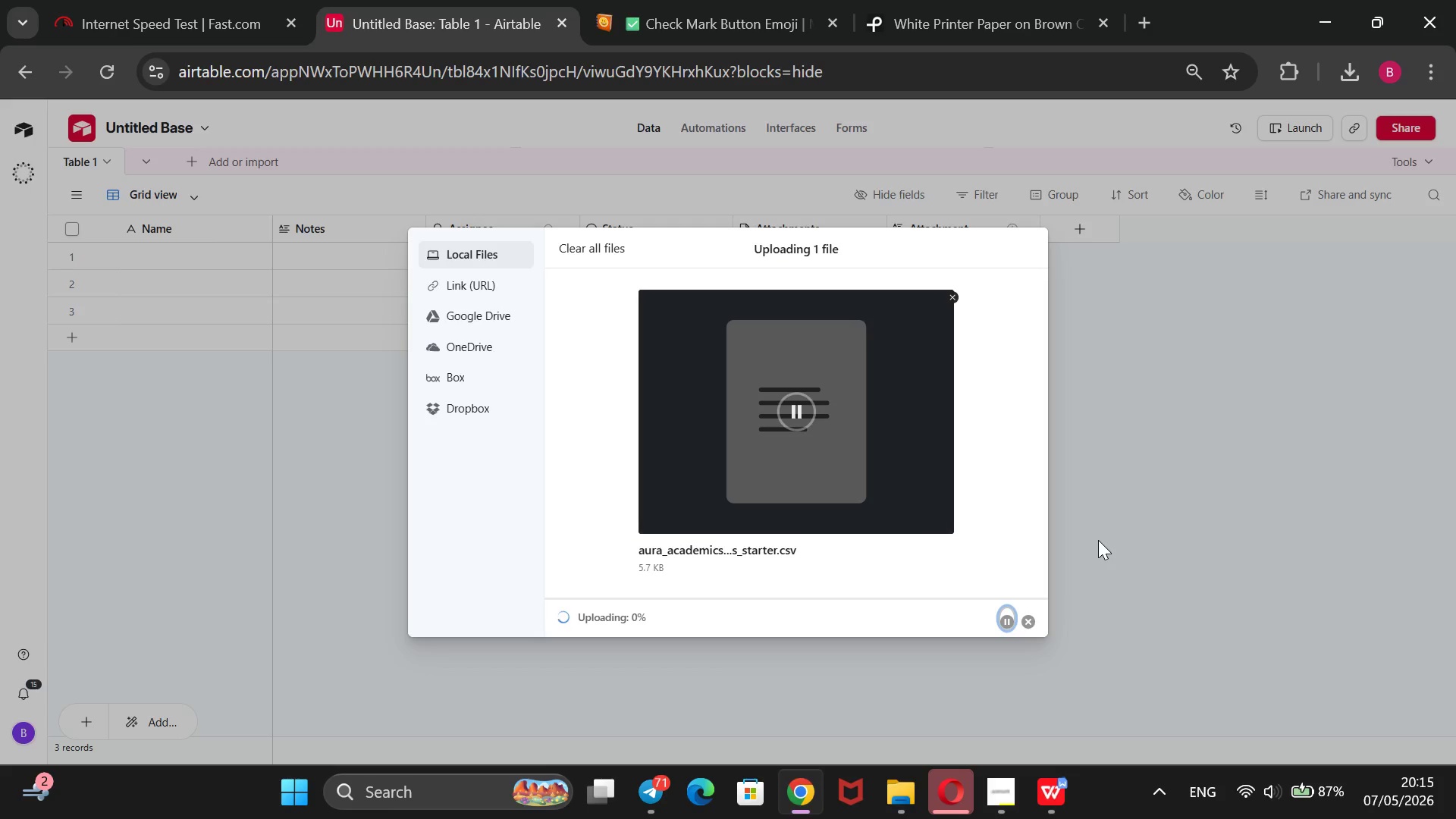 
wait(14.93)
 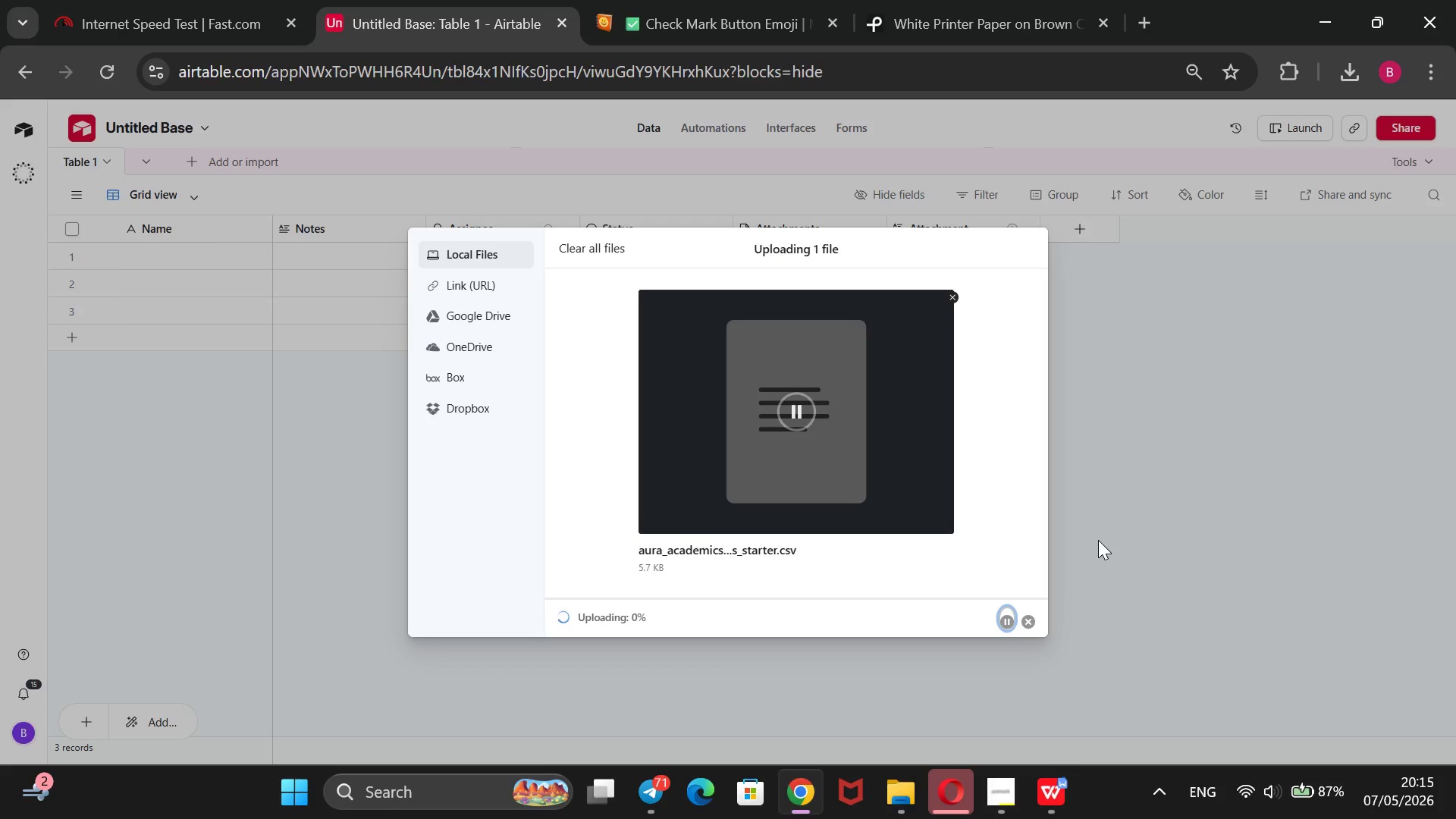 
left_click([133, 0])
 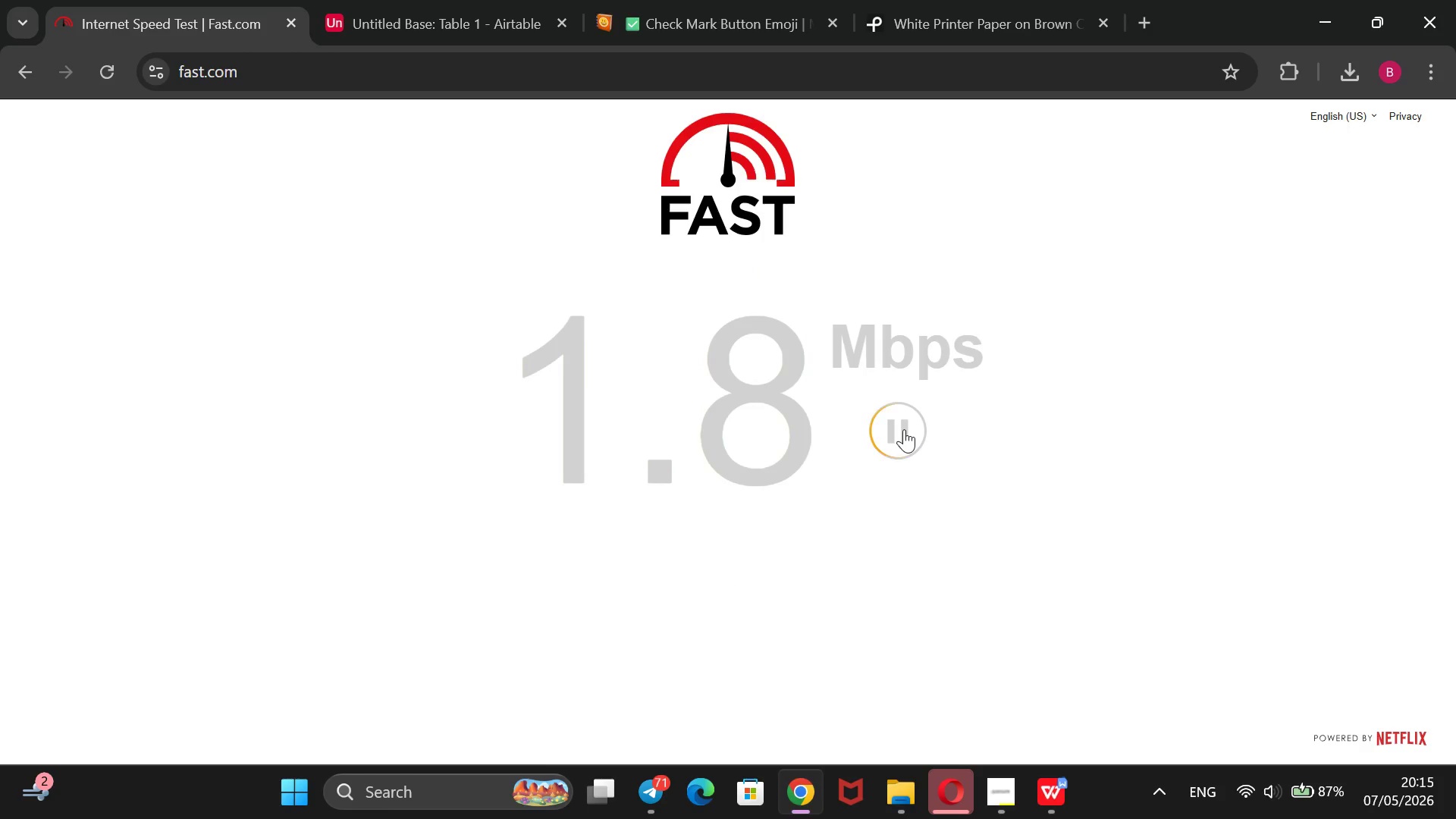 
wait(11.69)
 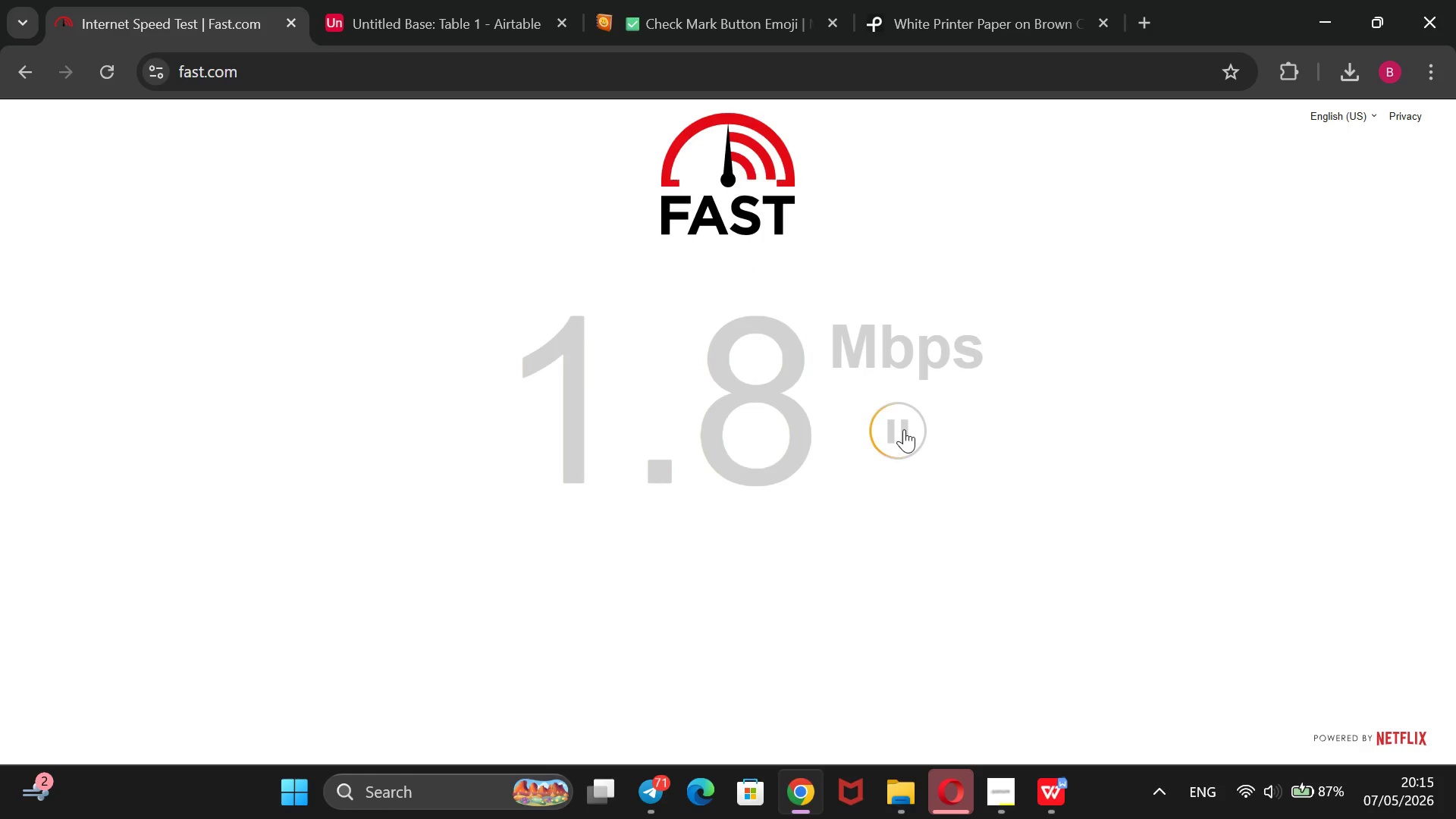 
left_click([473, 12])
 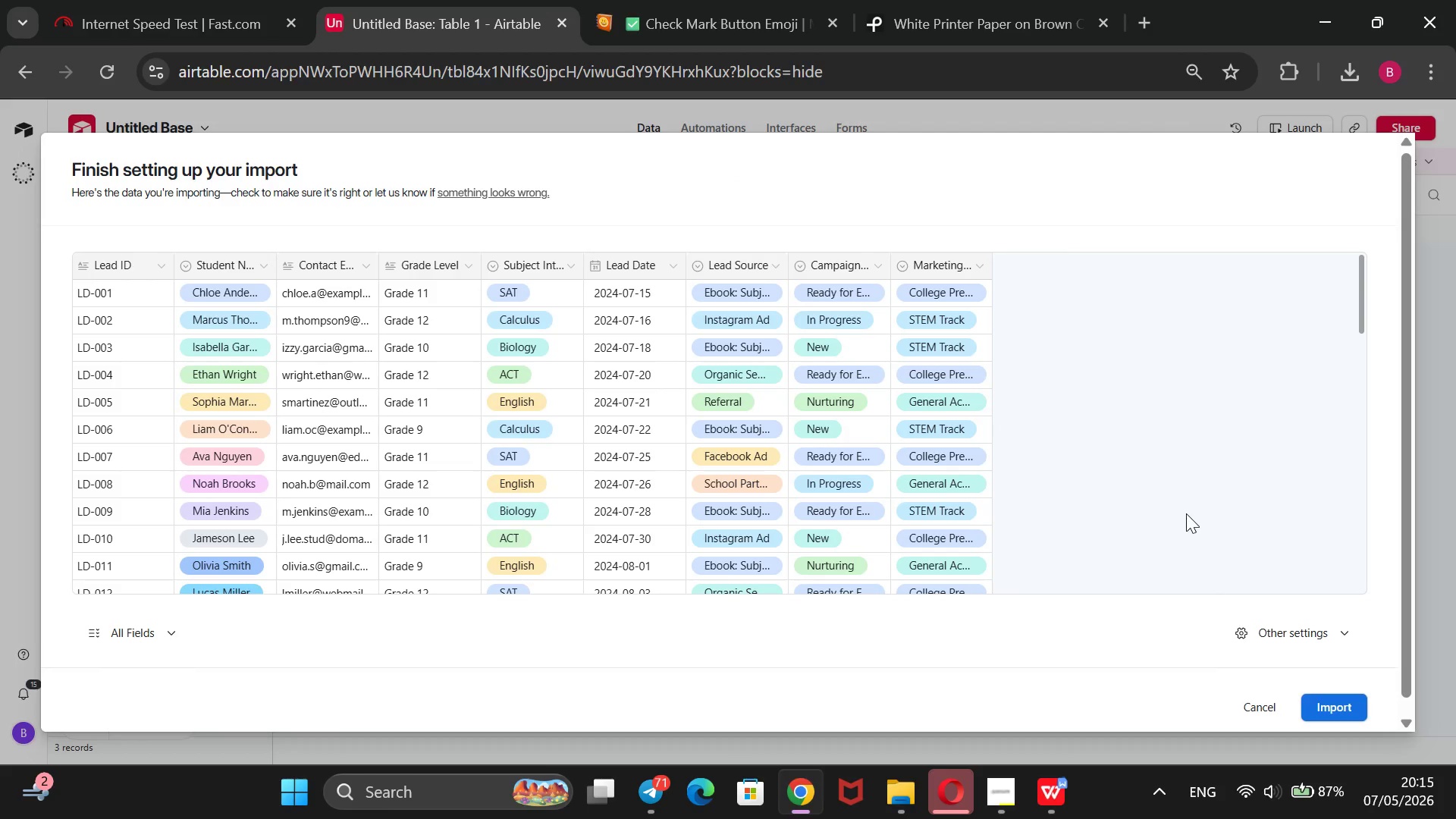 
wait(7.38)
 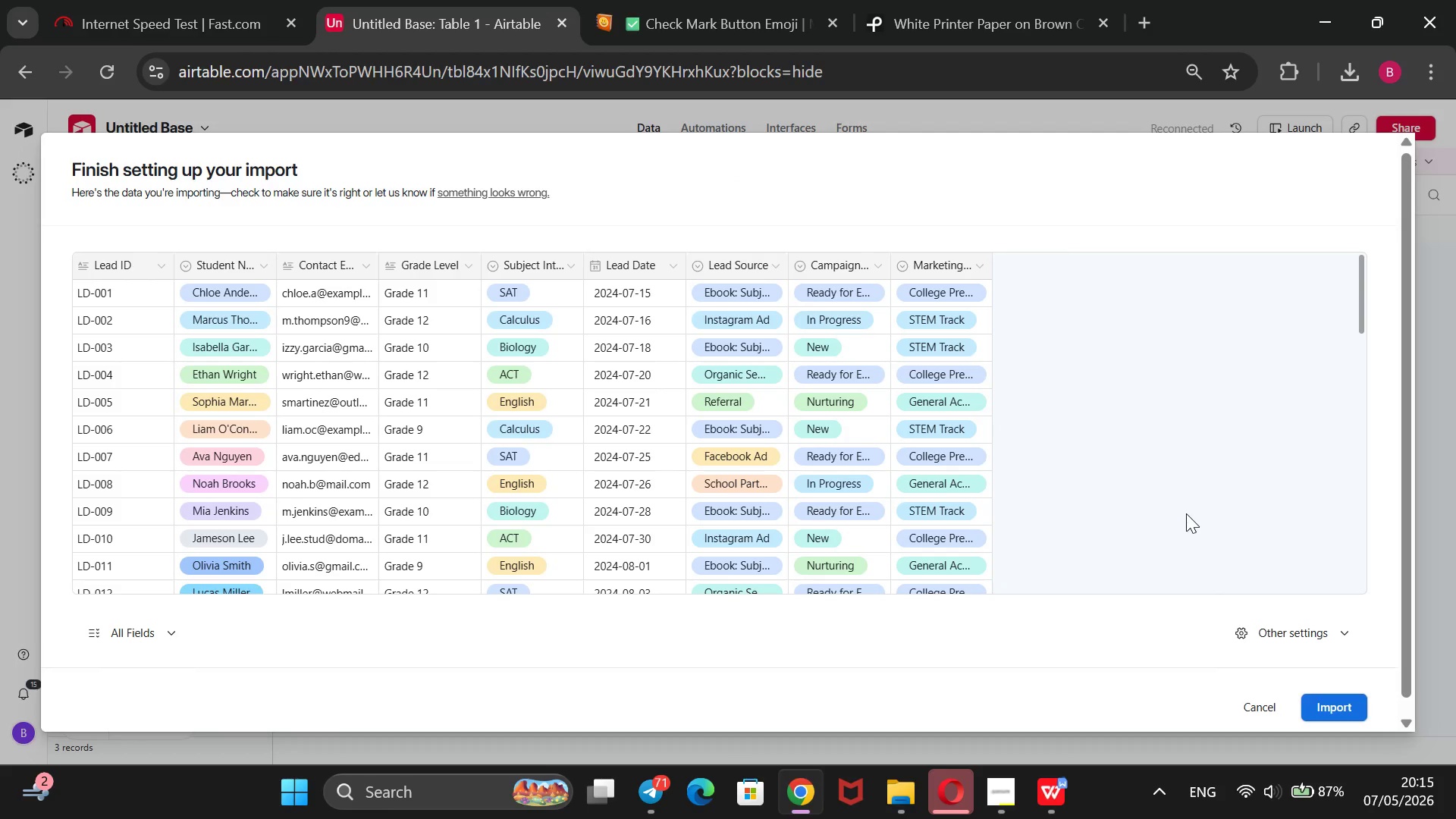 
left_click([1325, 704])
 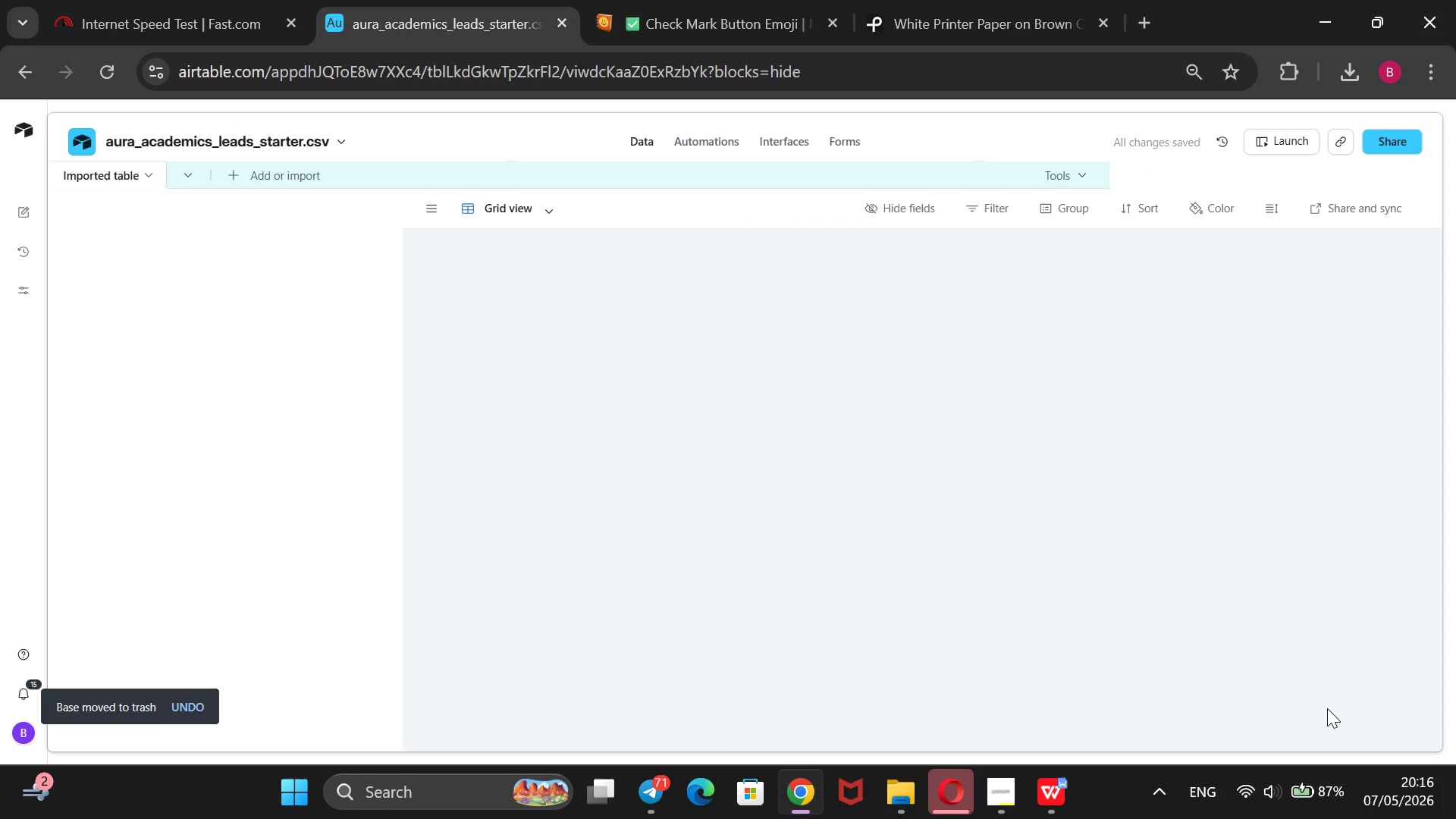 
wait(16.69)
 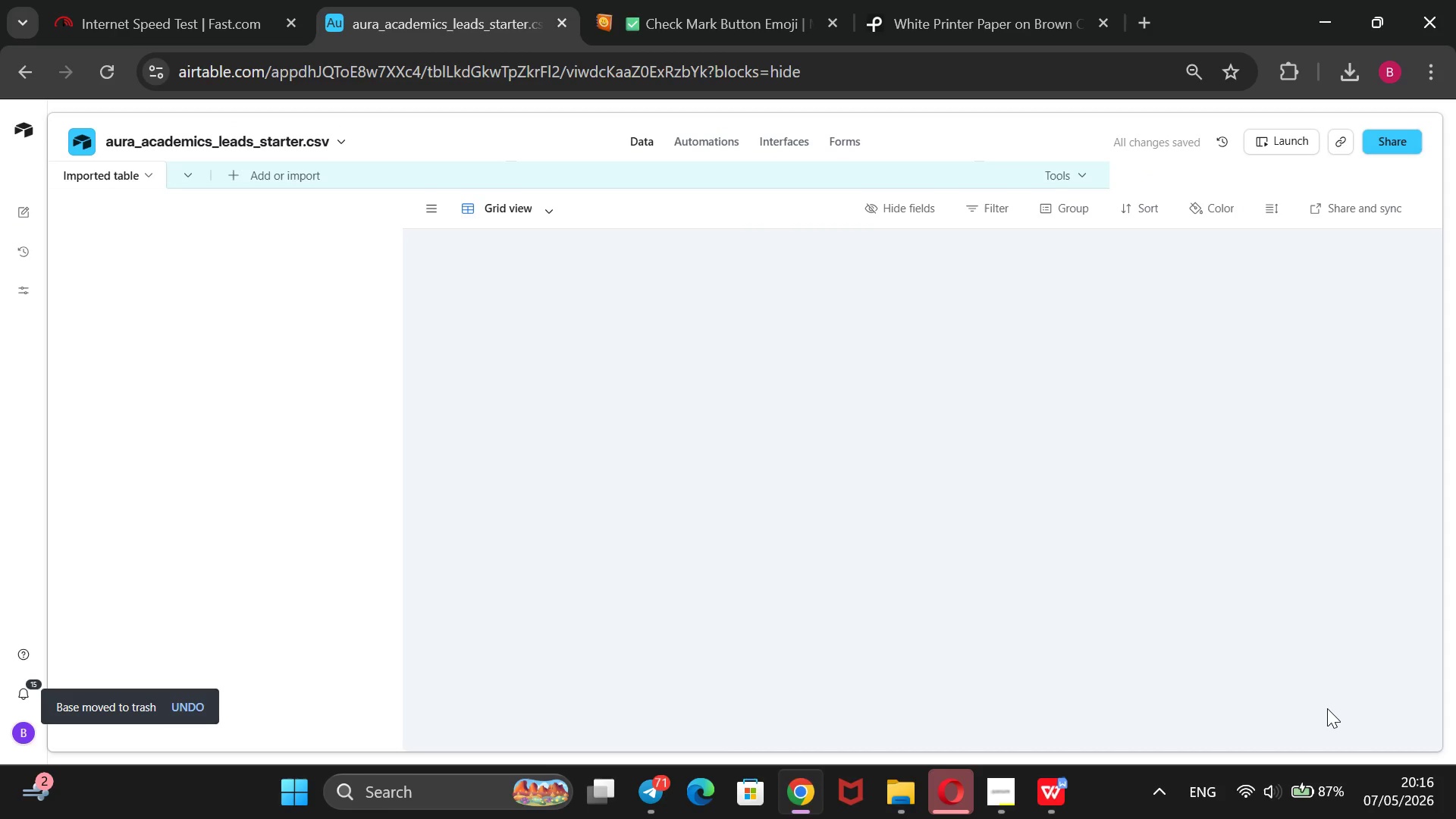 
left_click([375, 133])
 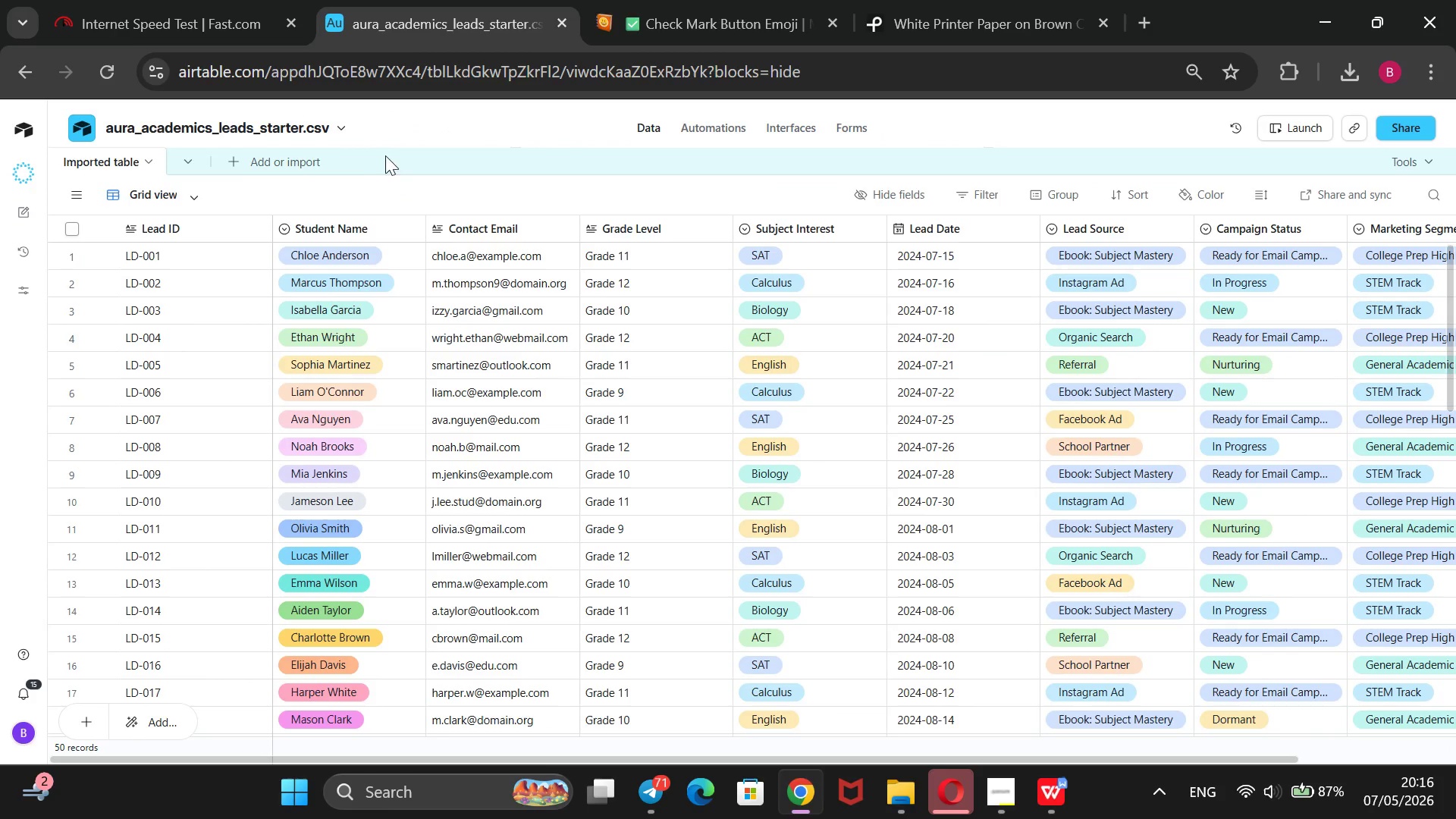 
mouse_move([232, 234])
 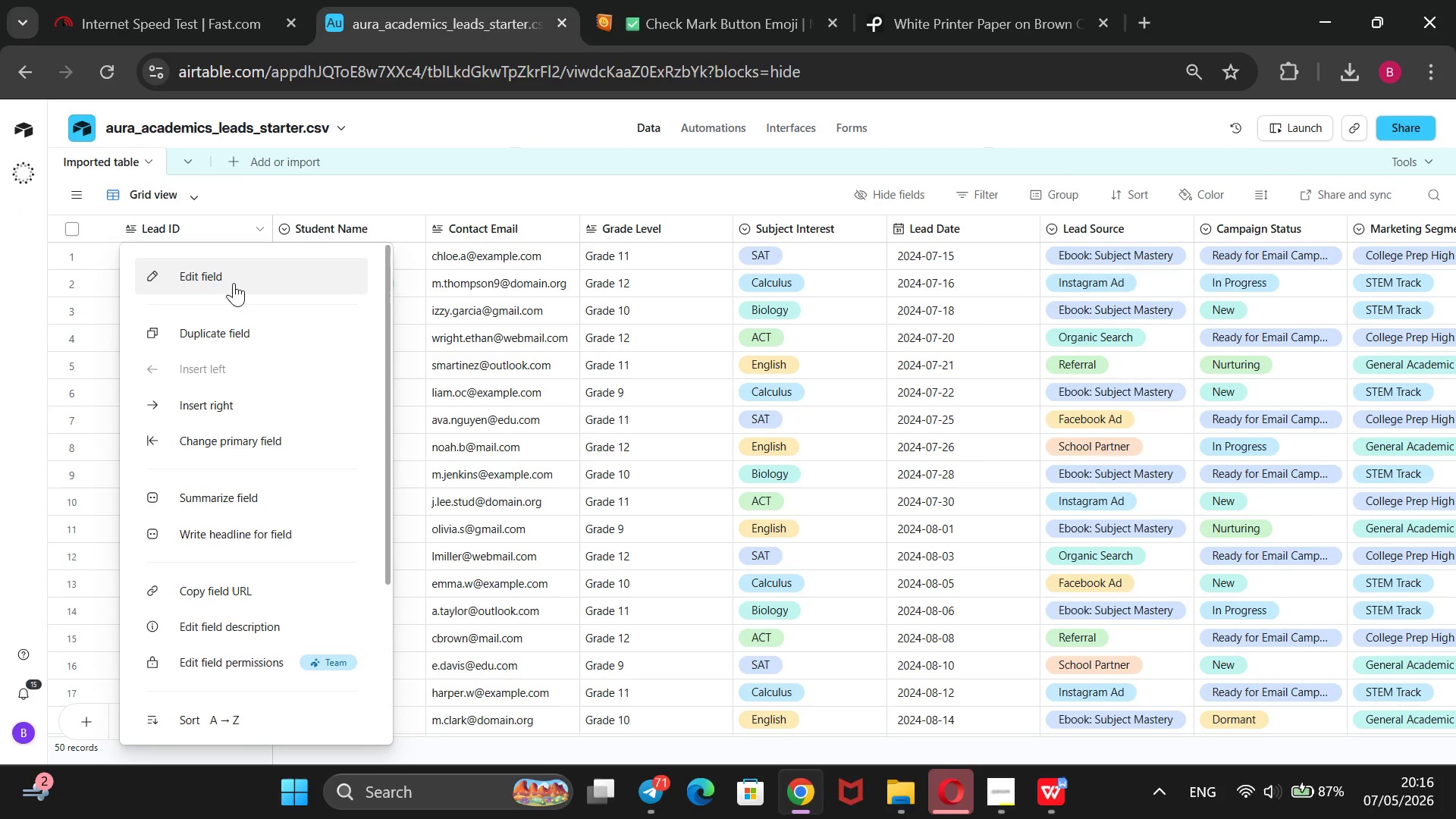 
wait(9.38)
 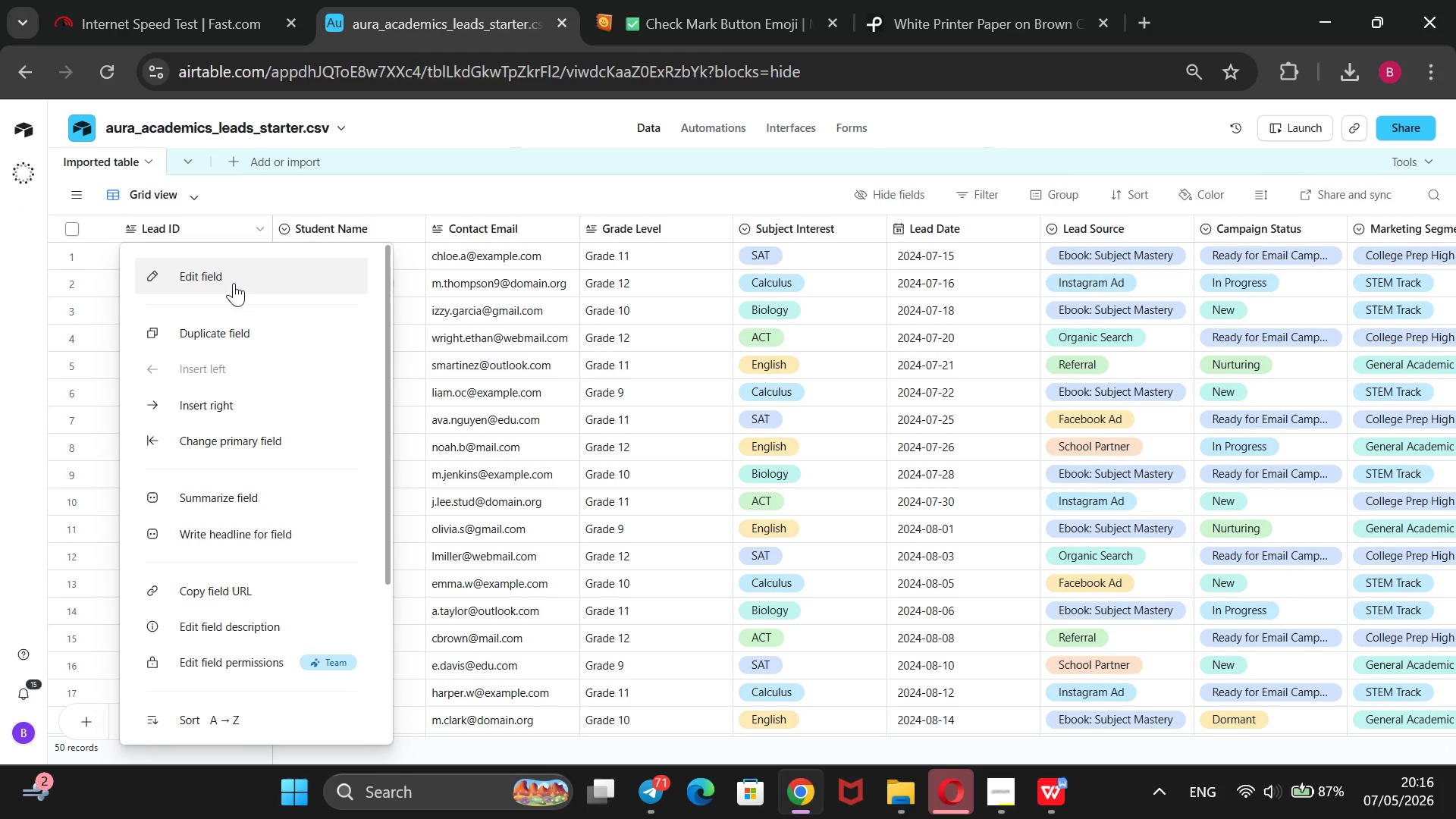 
left_click([242, 272])
 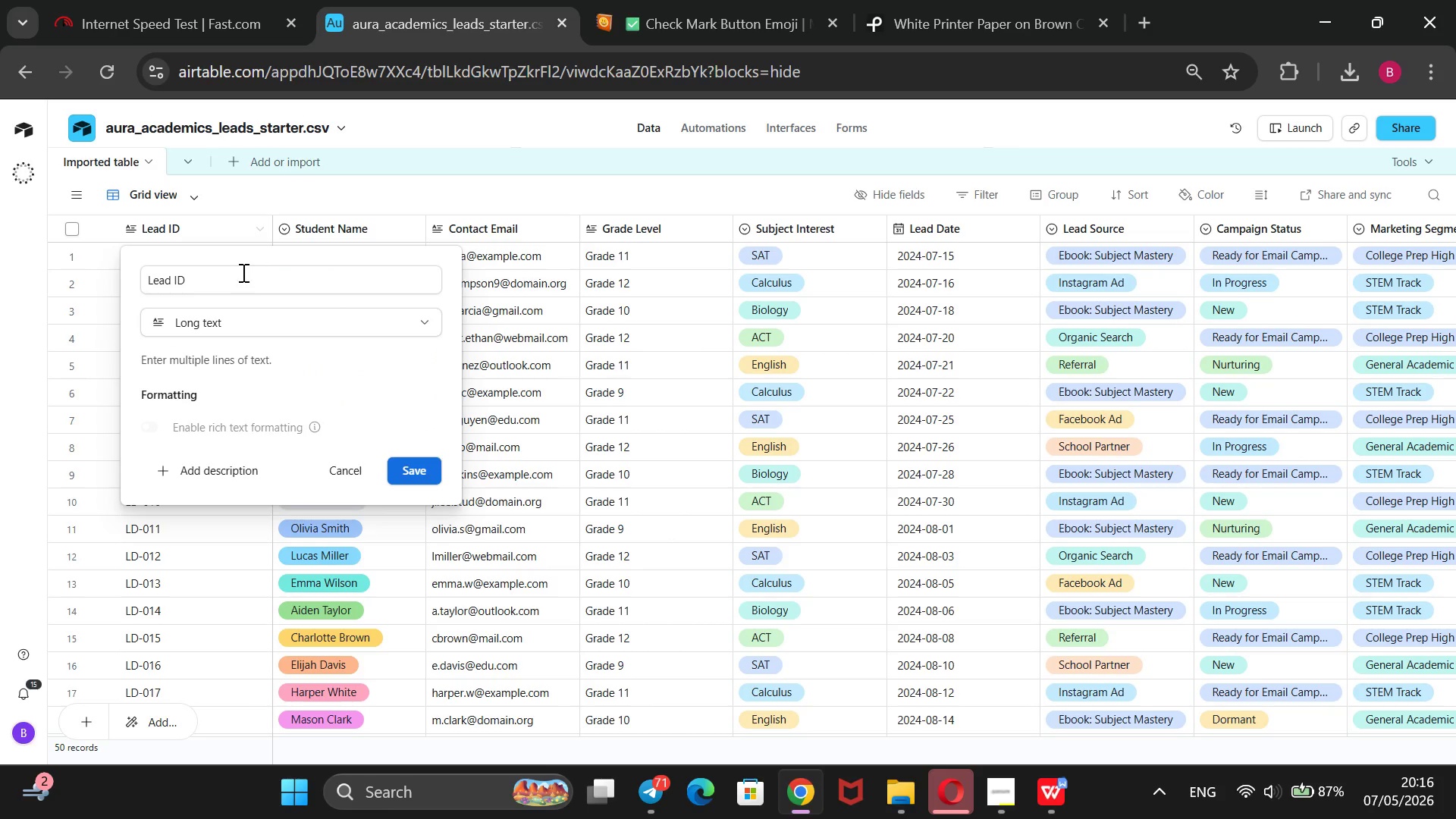 
left_click([244, 324])
 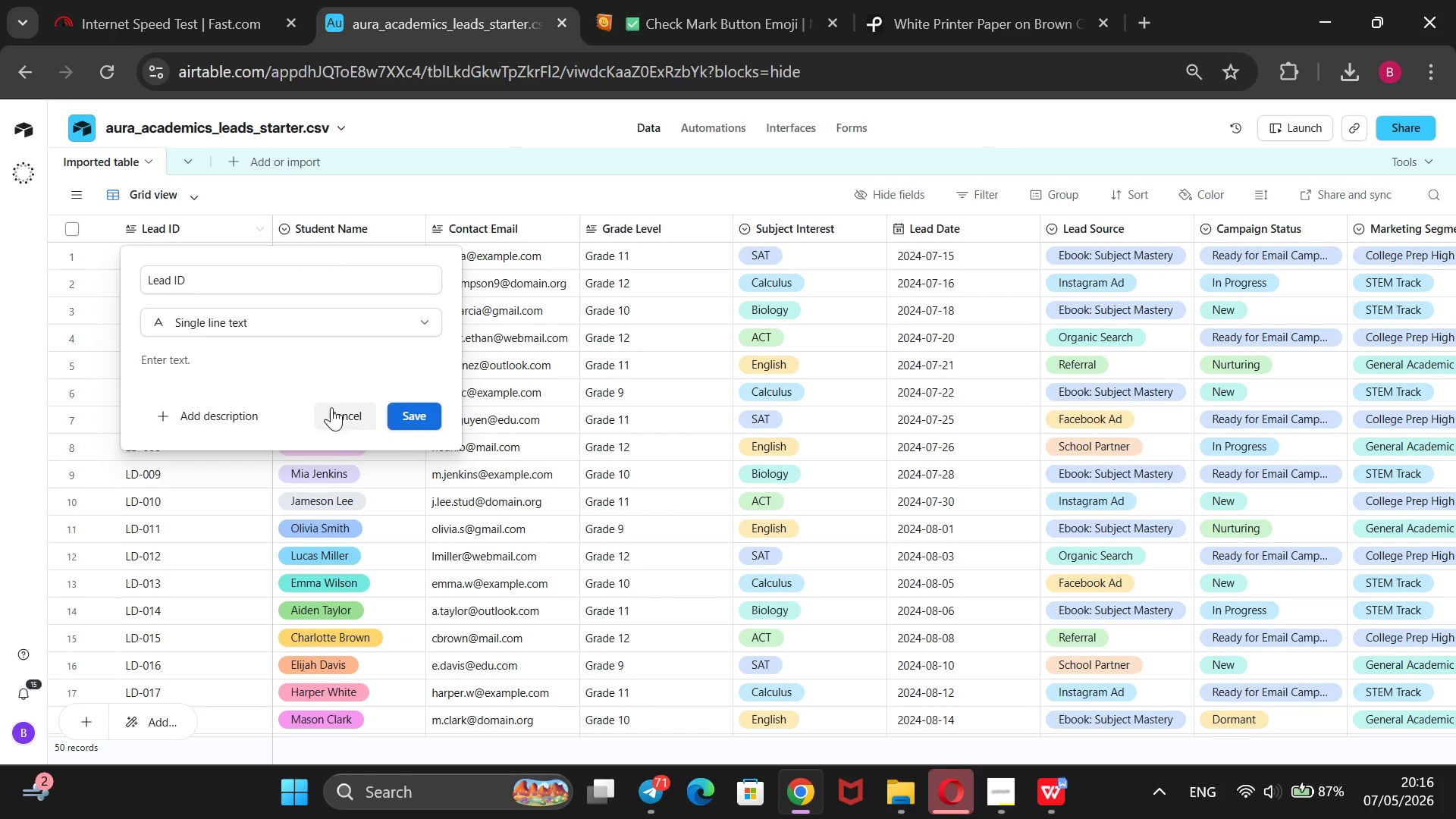 
left_click([405, 416])
 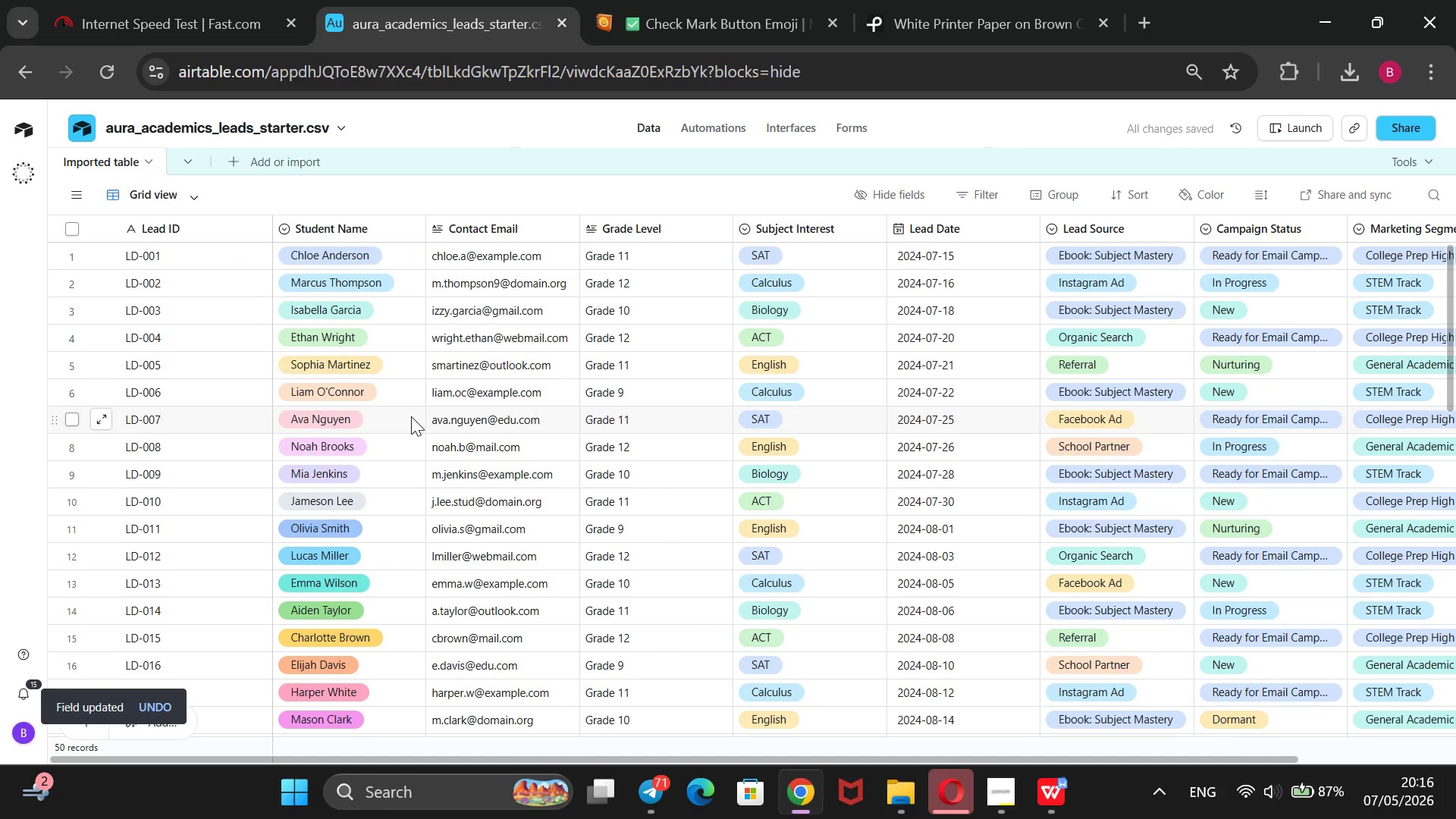 
wait(13.53)
 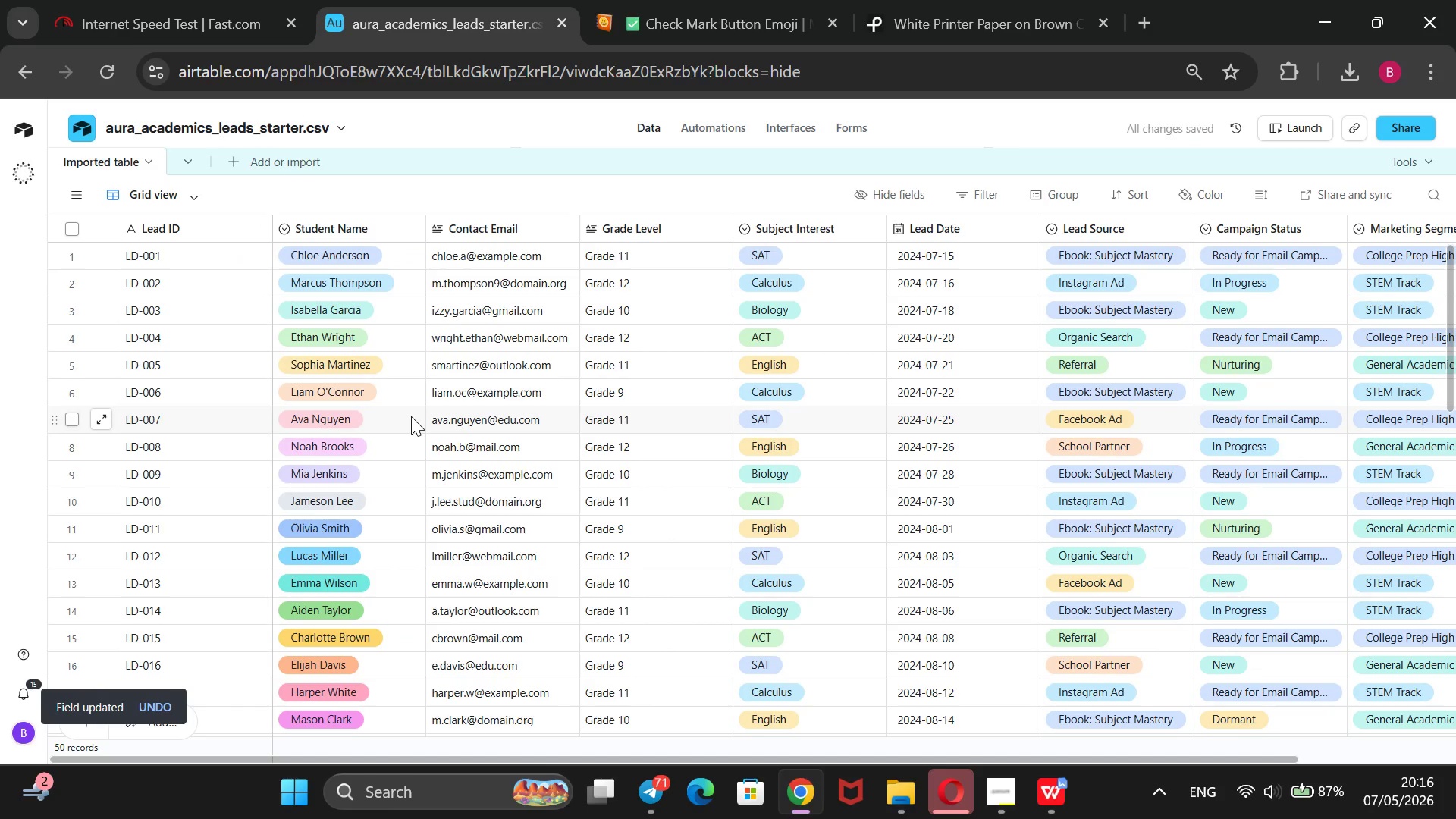 
right_click([487, 224])
 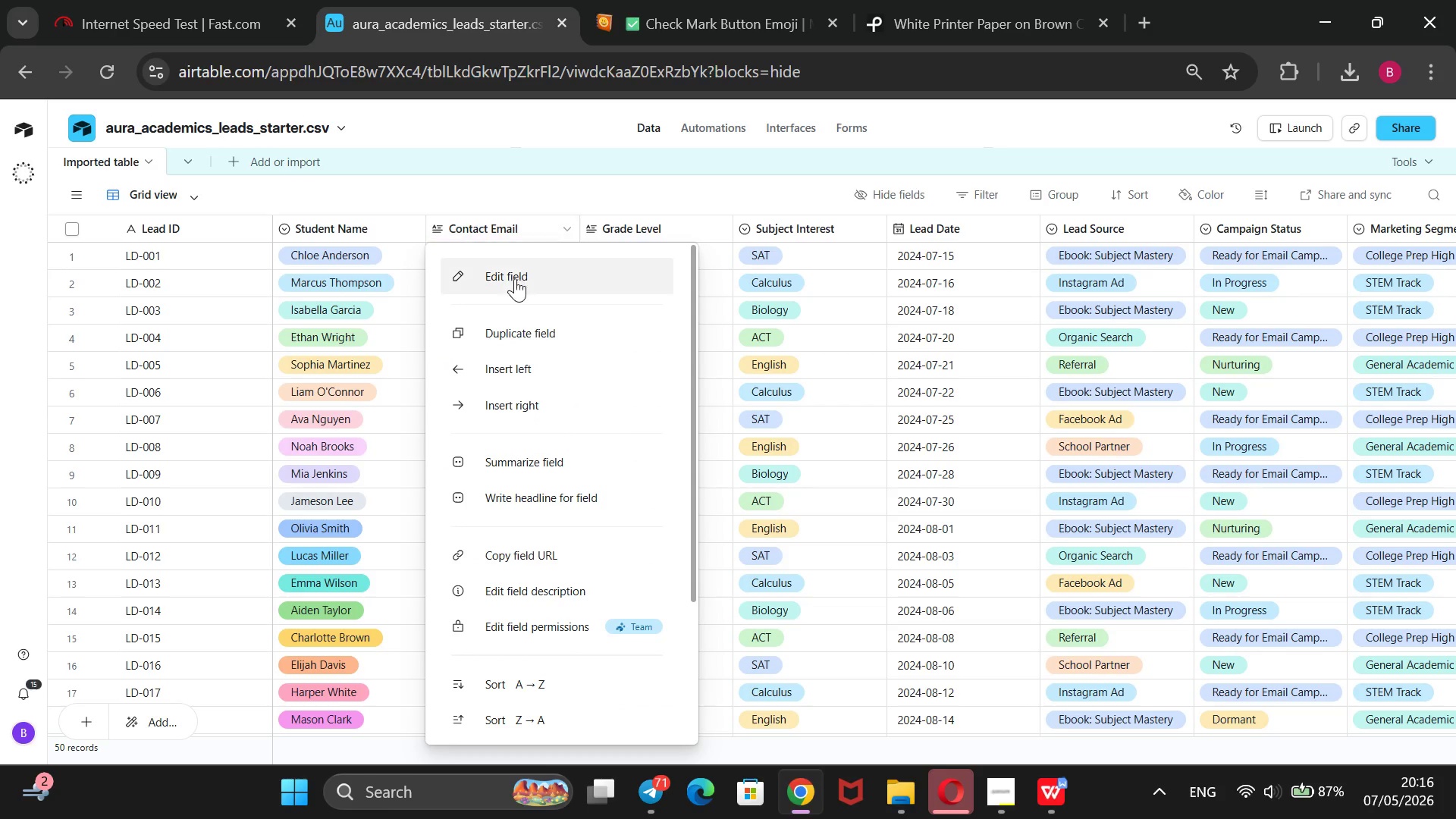 
left_click([517, 278])
 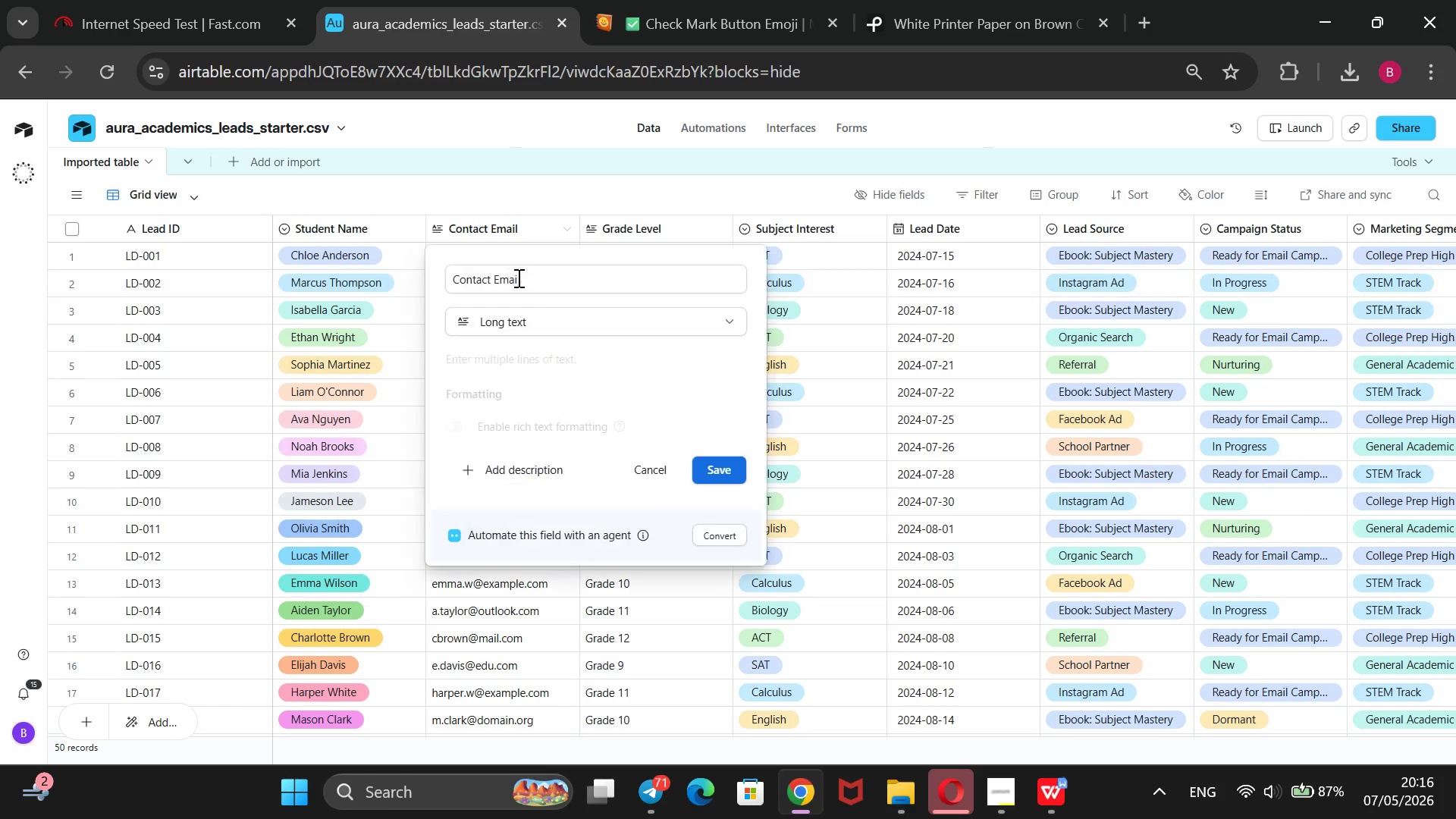 
mouse_move([519, 325])
 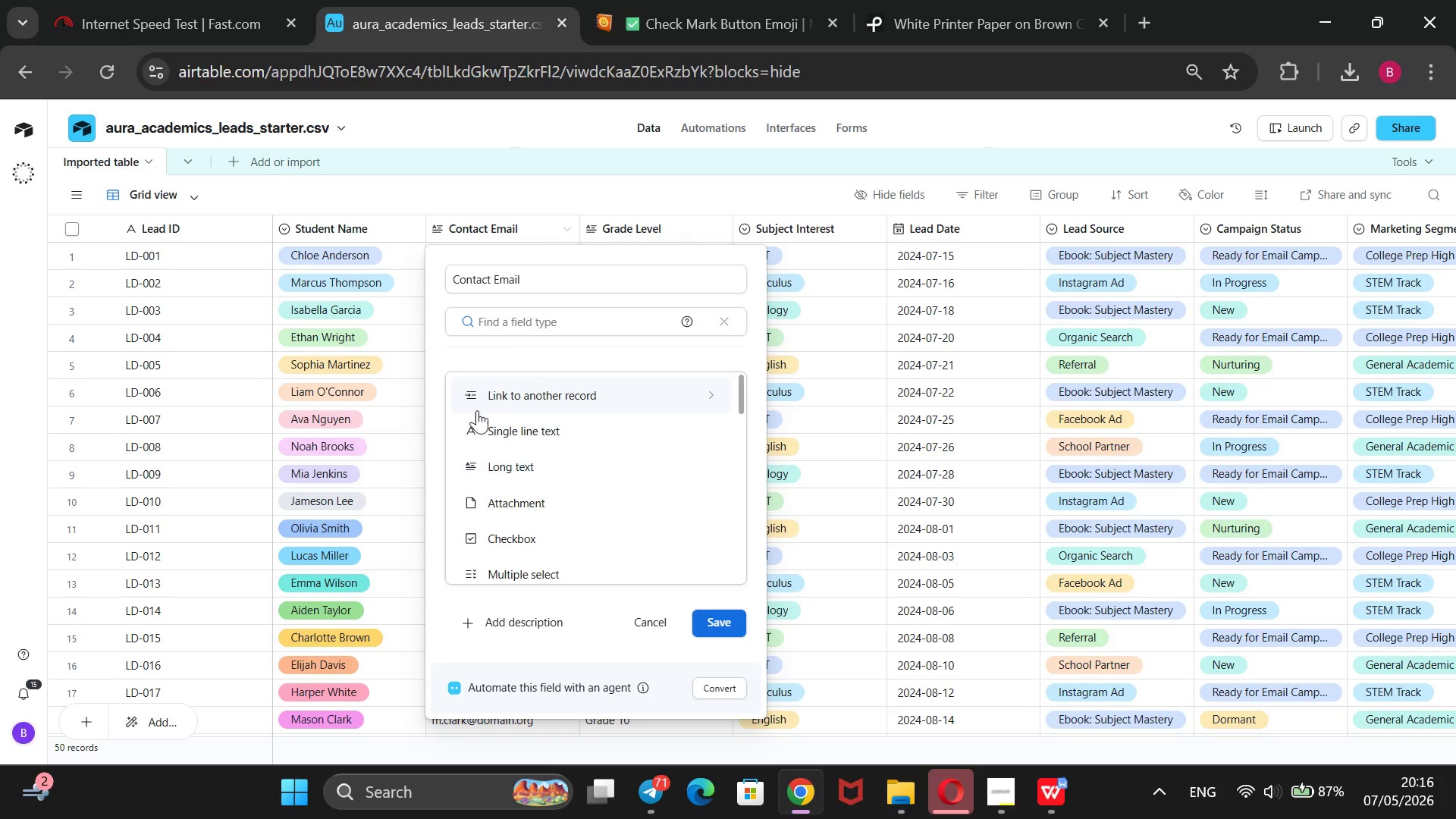 
mouse_move([496, 441])
 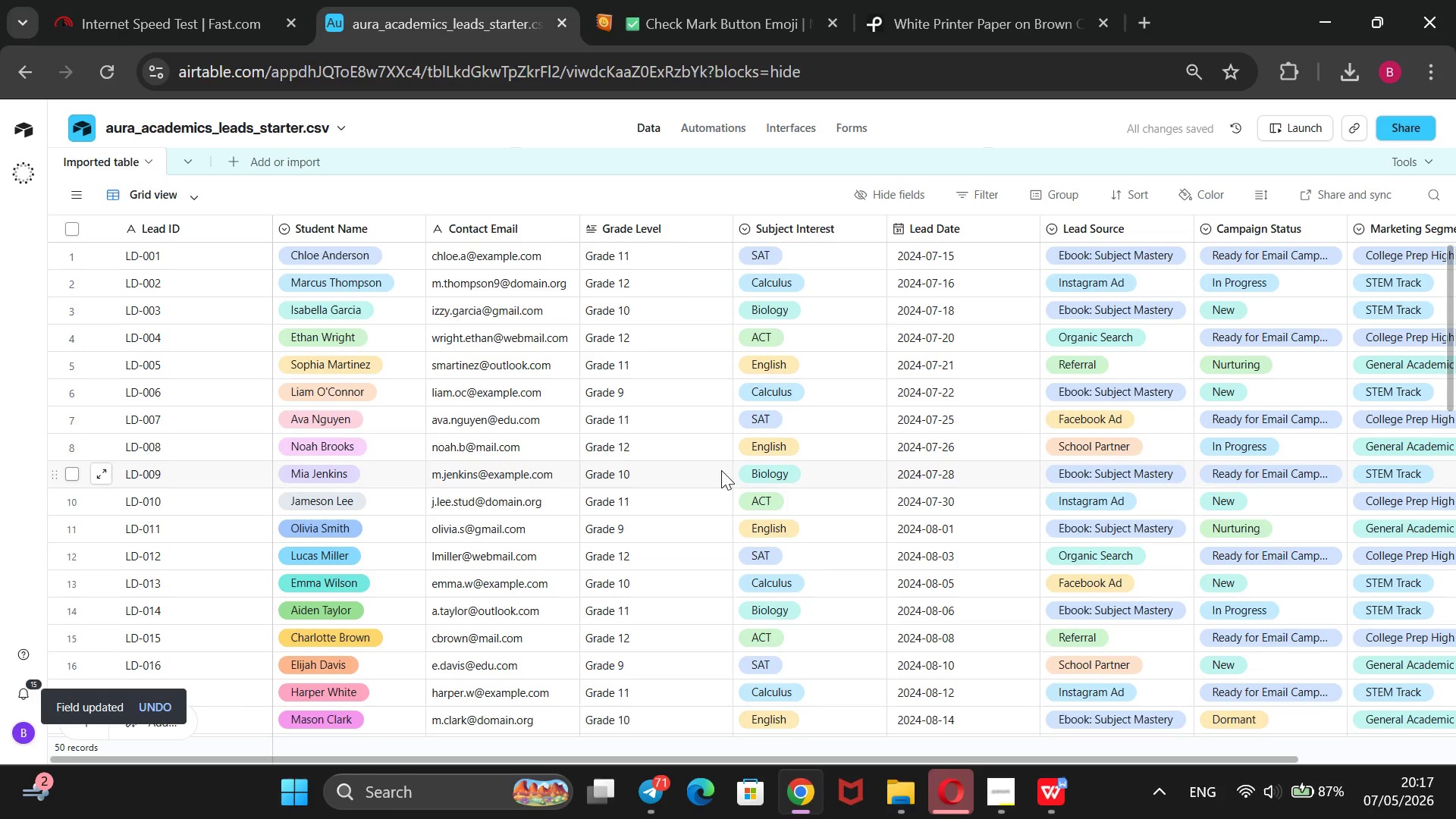 
wait(10.56)
 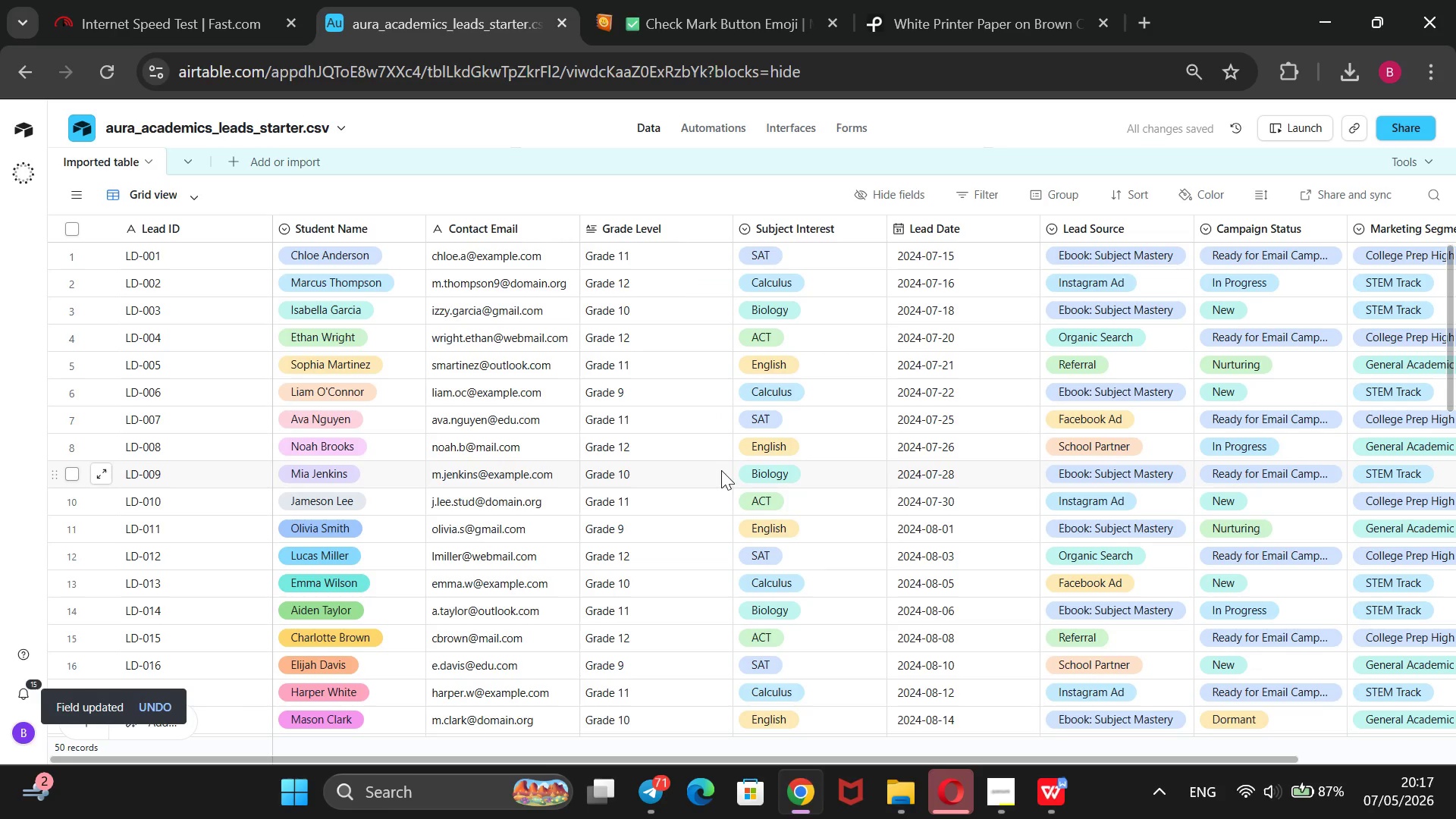 
mouse_move([628, 243])
 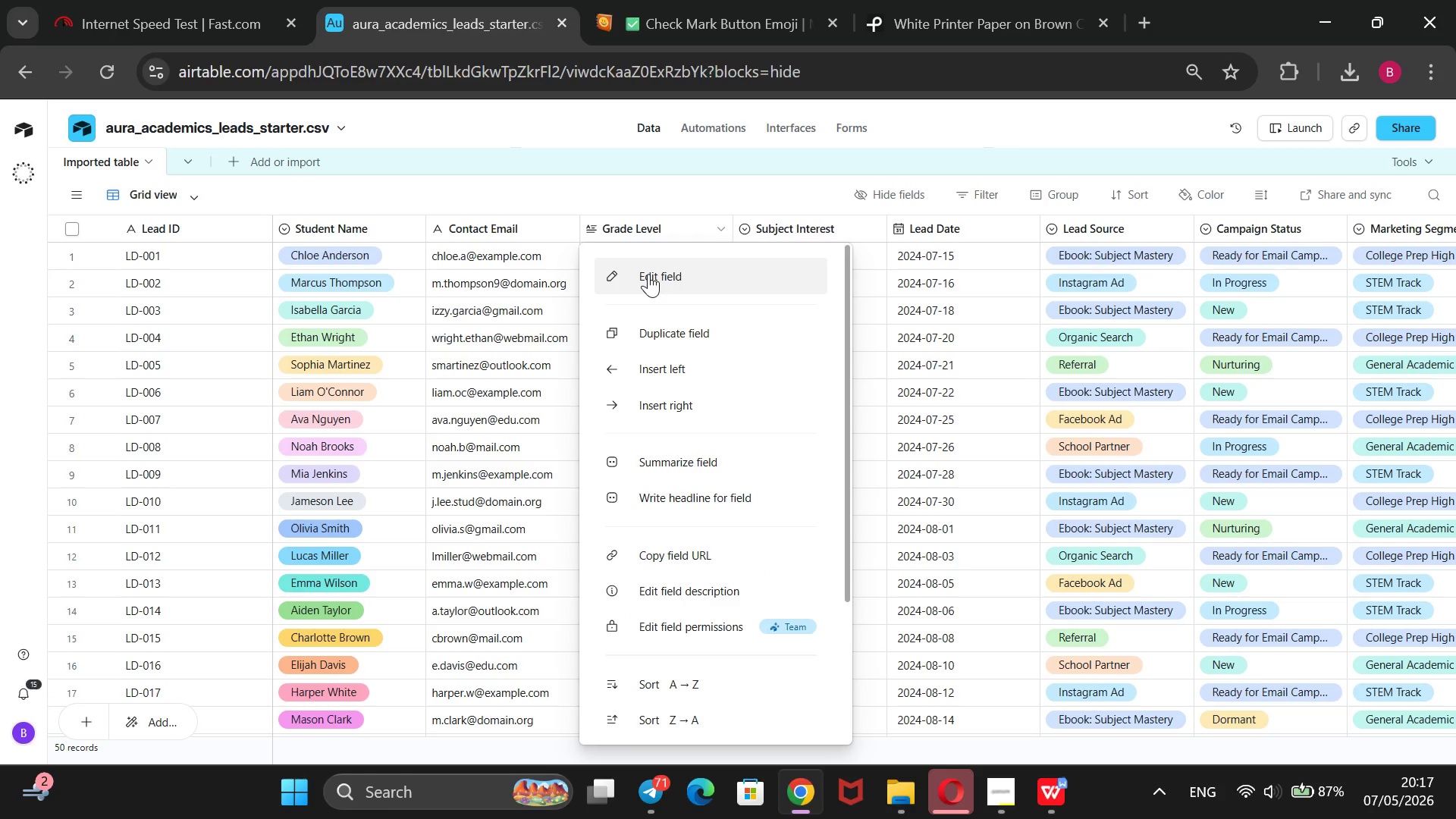 
left_click([648, 274])
 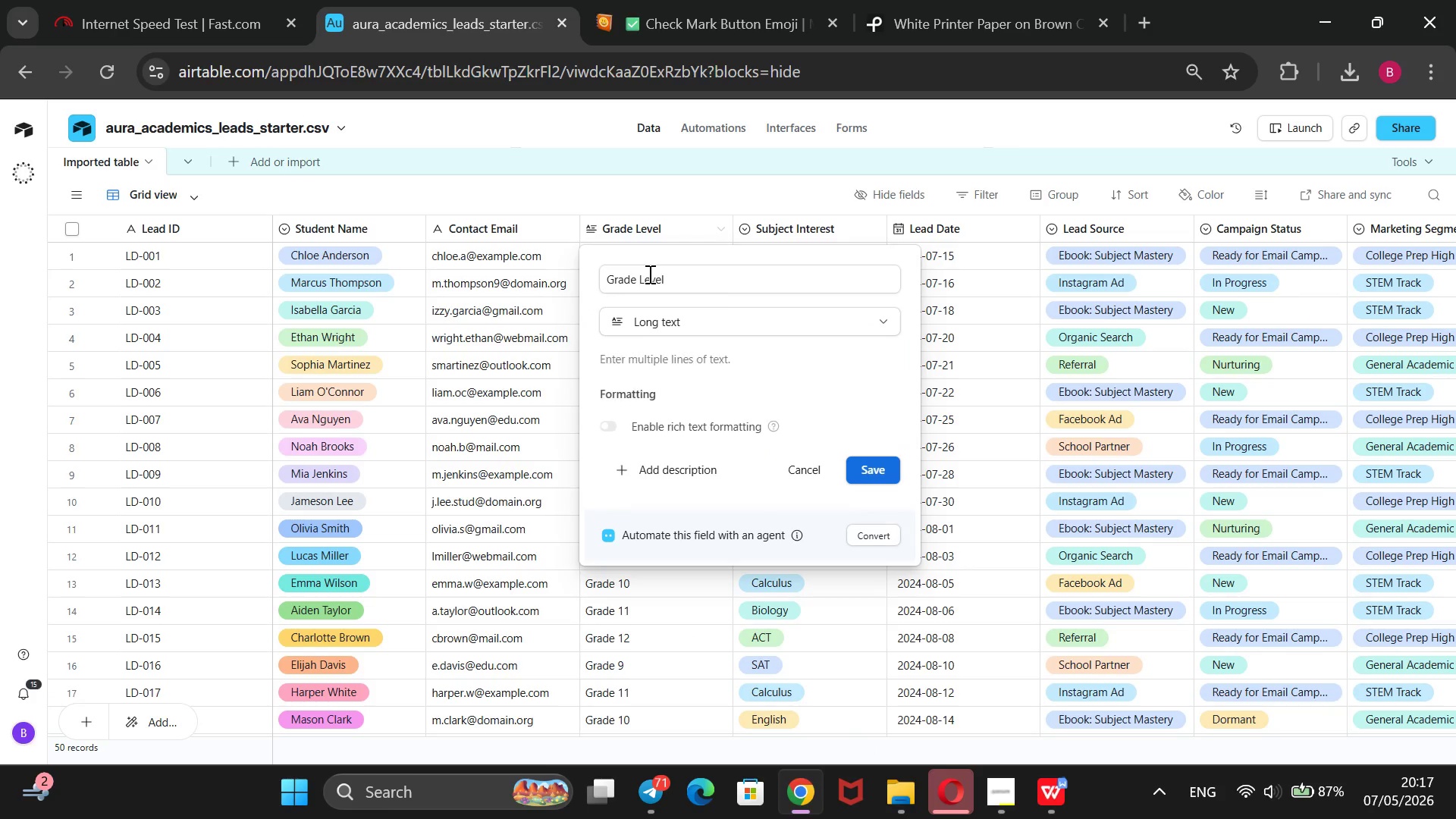 
left_click([648, 315])
 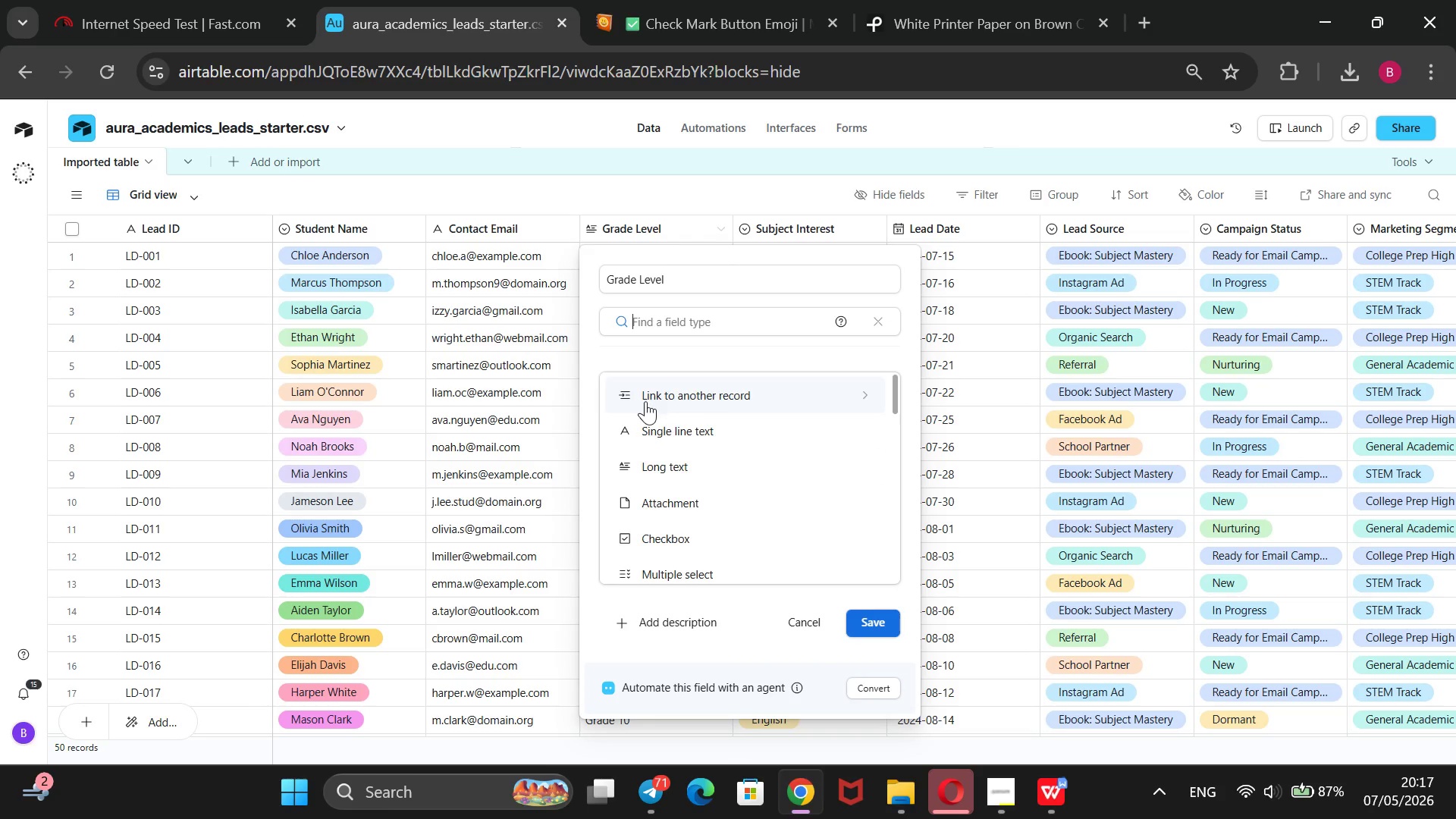 
left_click([627, 438])
 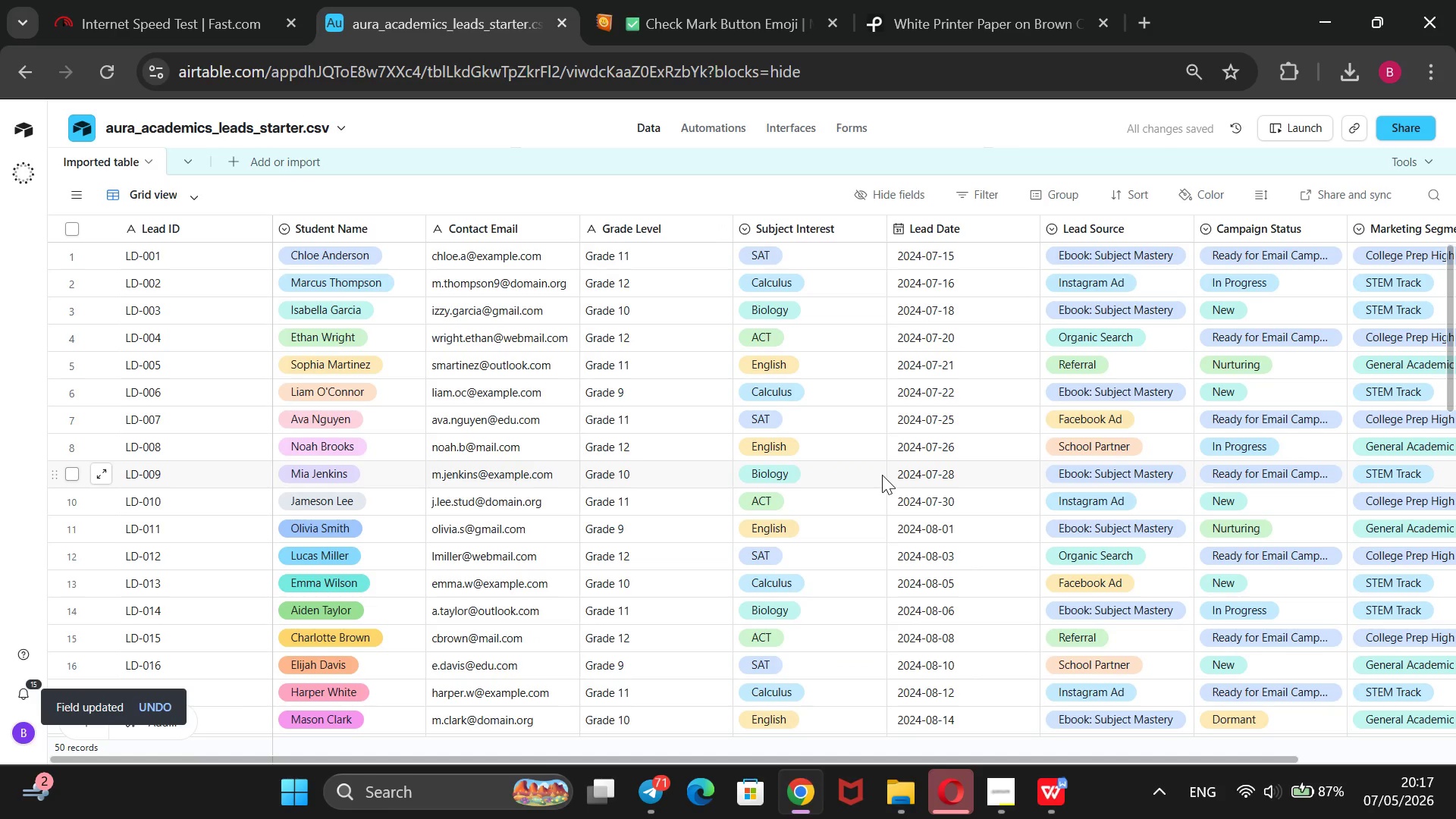 
wait(9.77)
 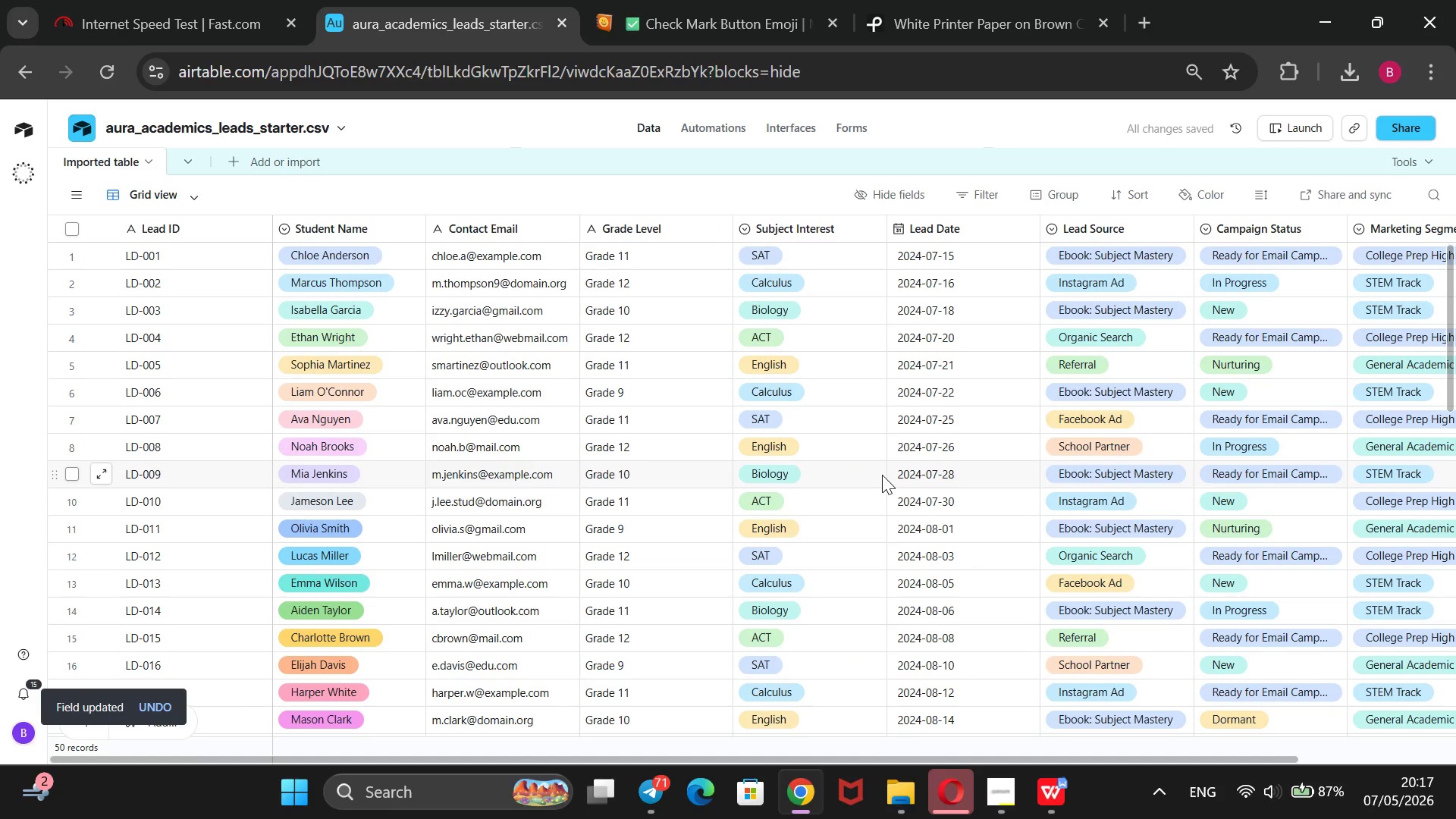 
scroll: coordinate [1148, 381], scroll_direction: down, amount: 3.0
 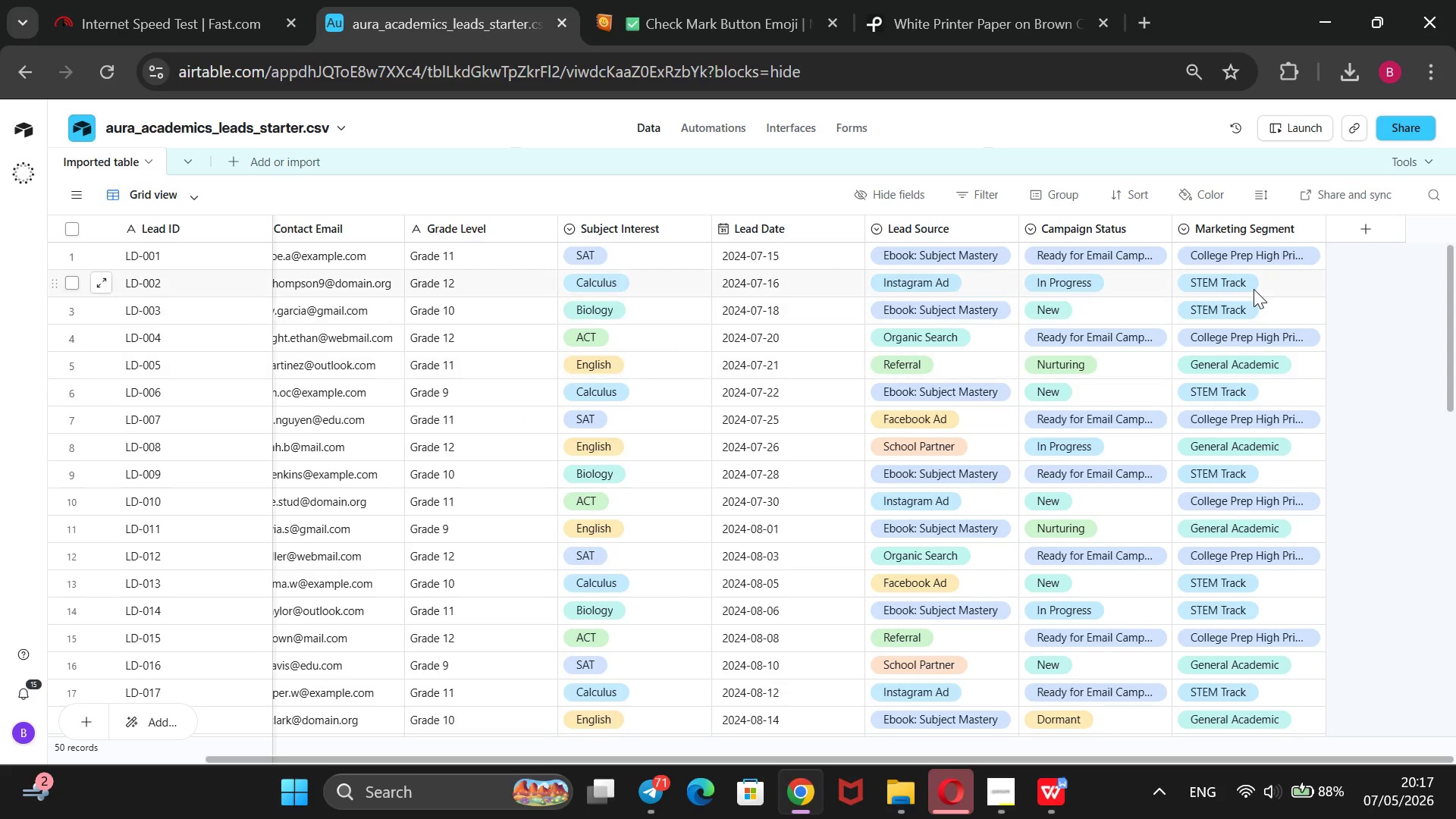 
left_click([1356, 224])